 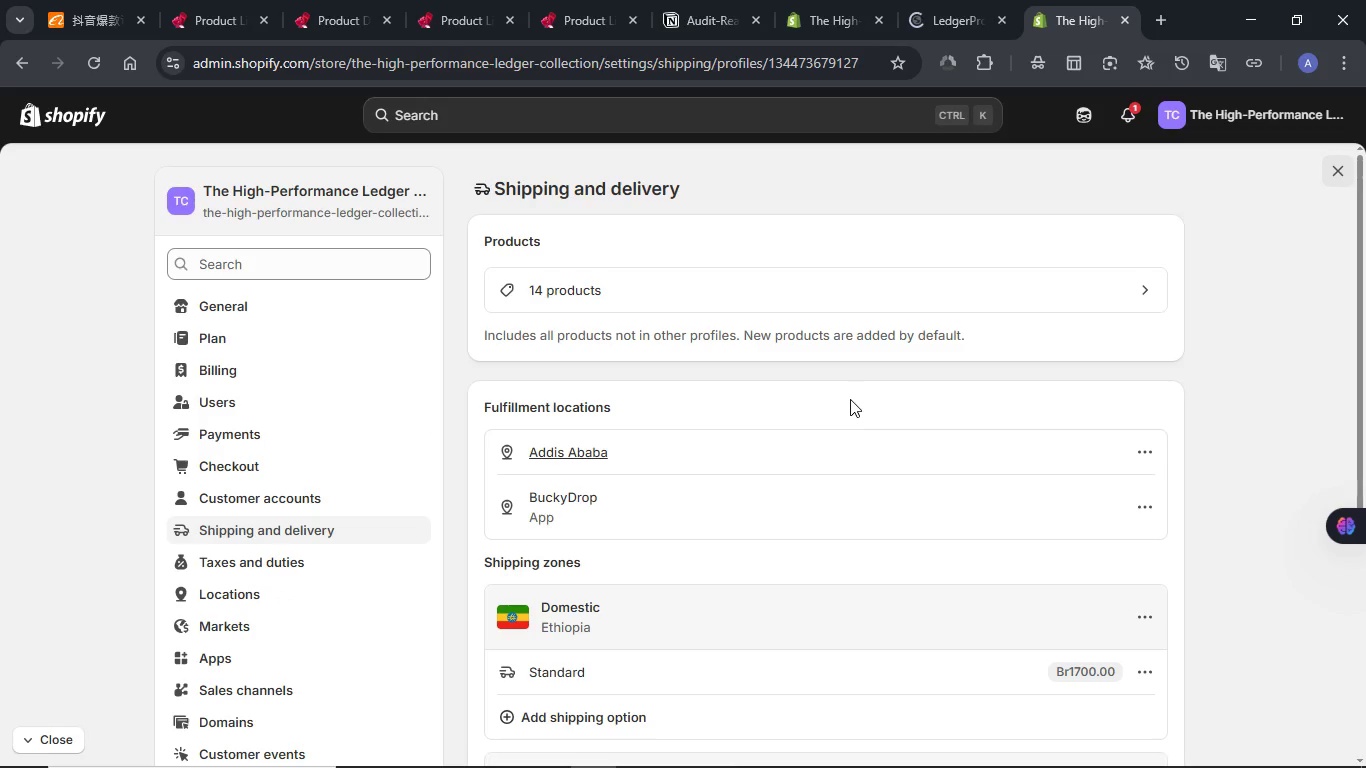 
scroll: coordinate [850, 399], scroll_direction: down, amount: 3.0
 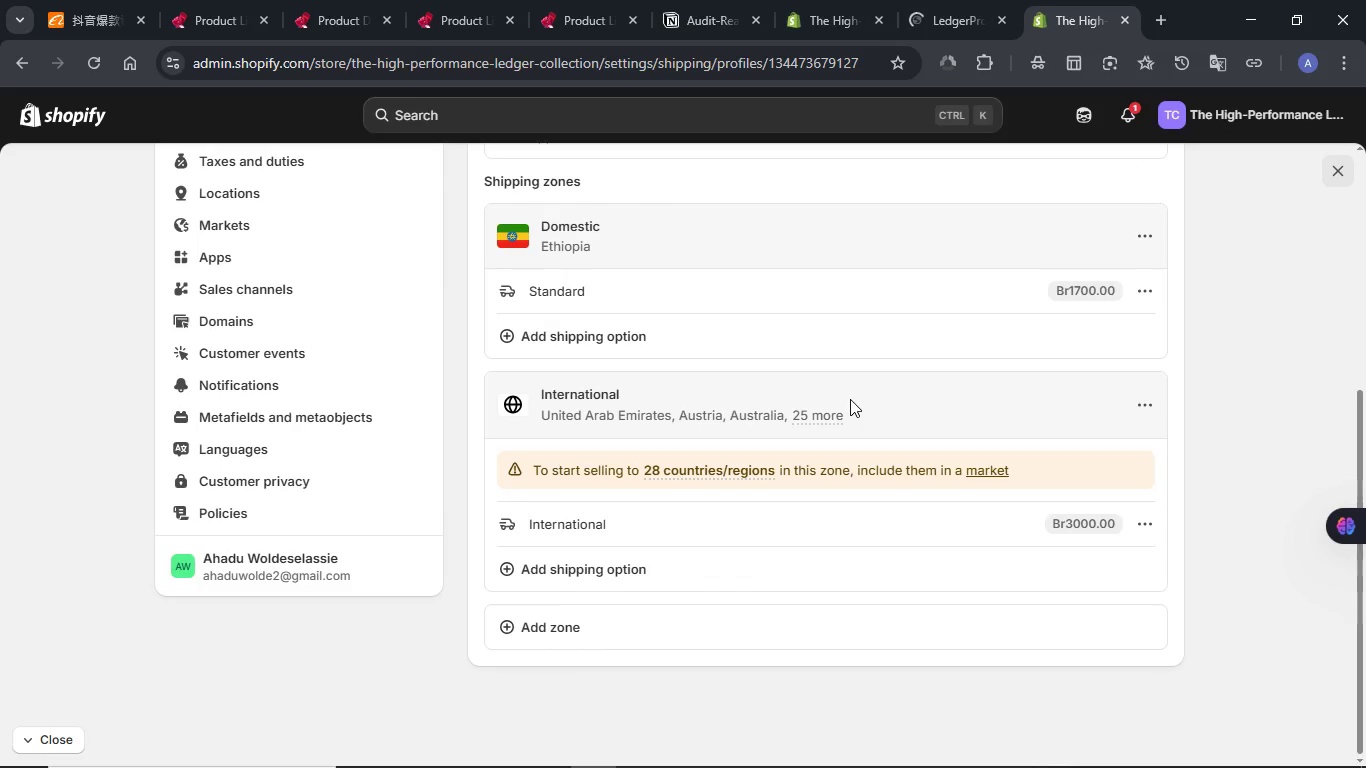 
scroll: coordinate [850, 399], scroll_direction: up, amount: 2.0
 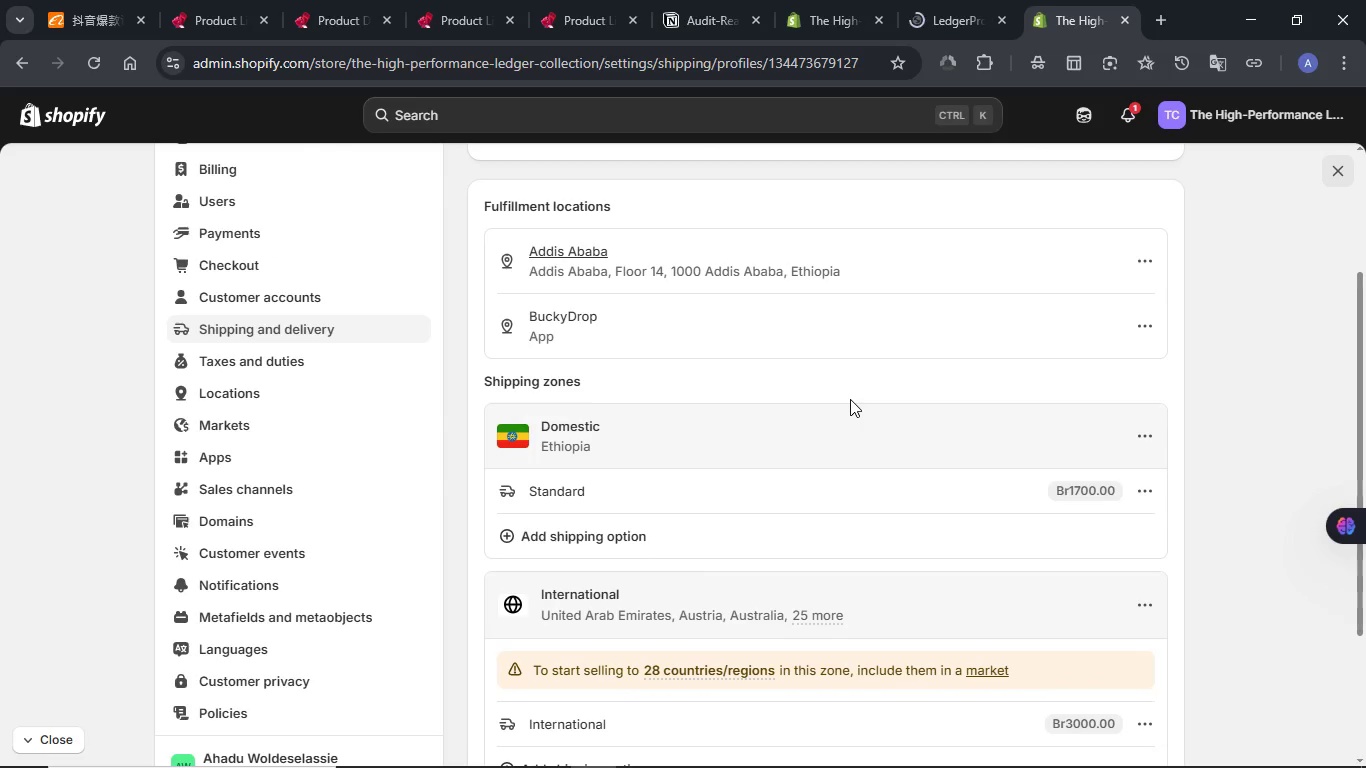 
scroll: coordinate [850, 399], scroll_direction: down, amount: 3.0
 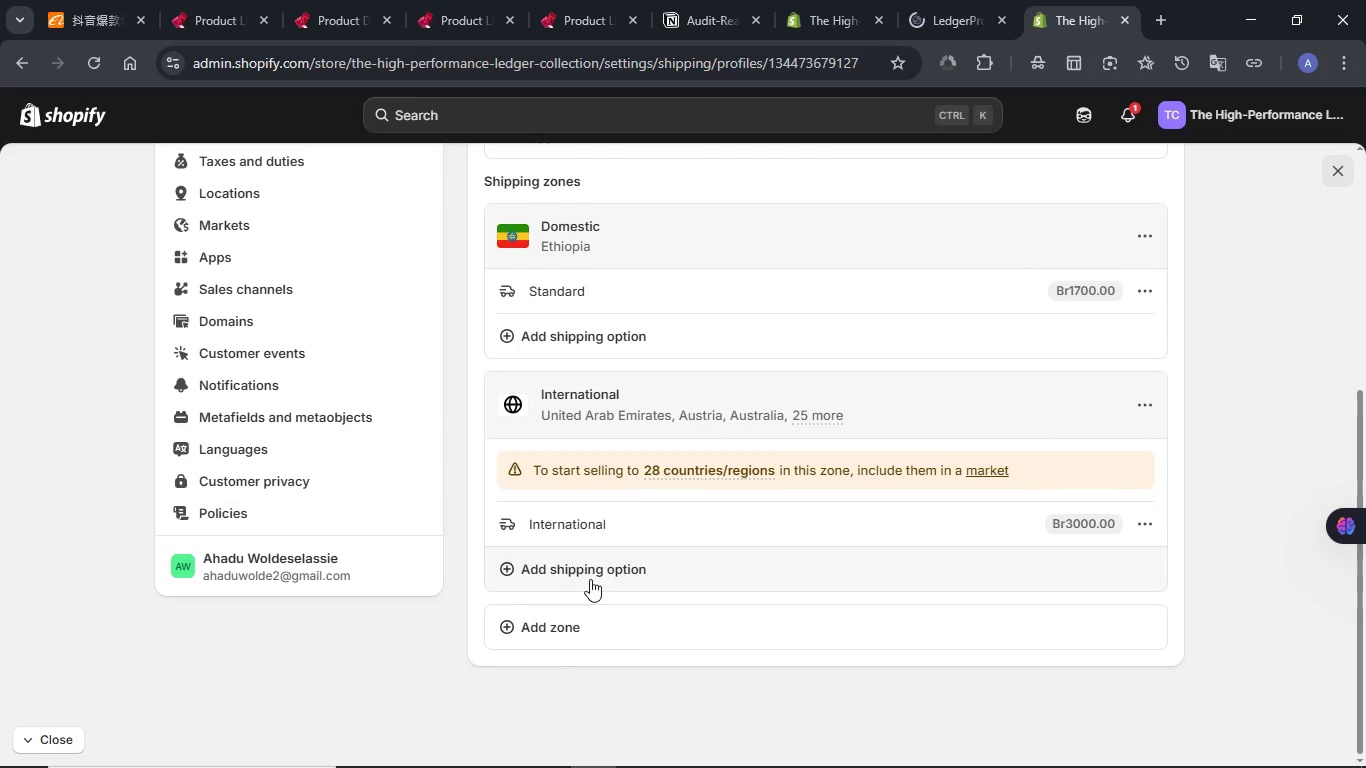 
scroll: coordinate [791, 578], scroll_direction: up, amount: 2.0
 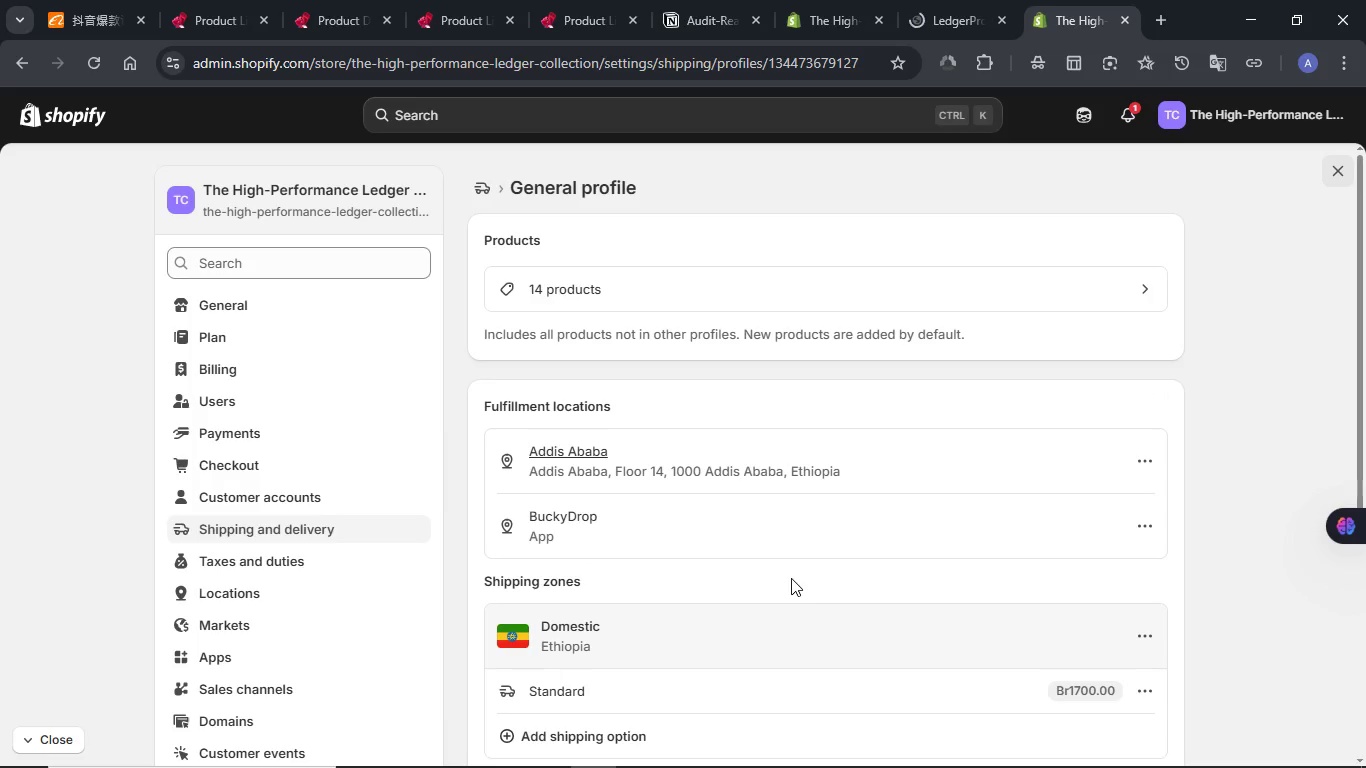 
scroll: coordinate [791, 578], scroll_direction: down, amount: 4.0
 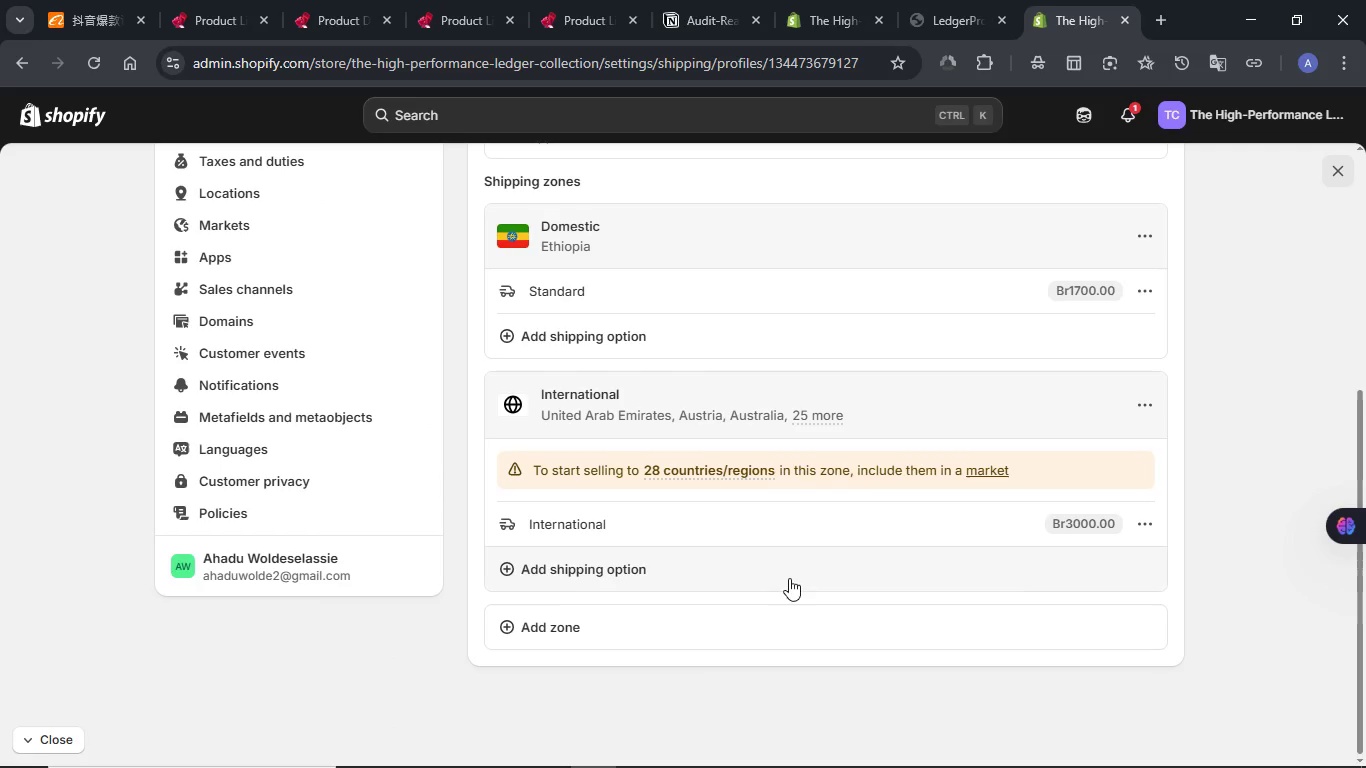 
left_click([555, 565])
 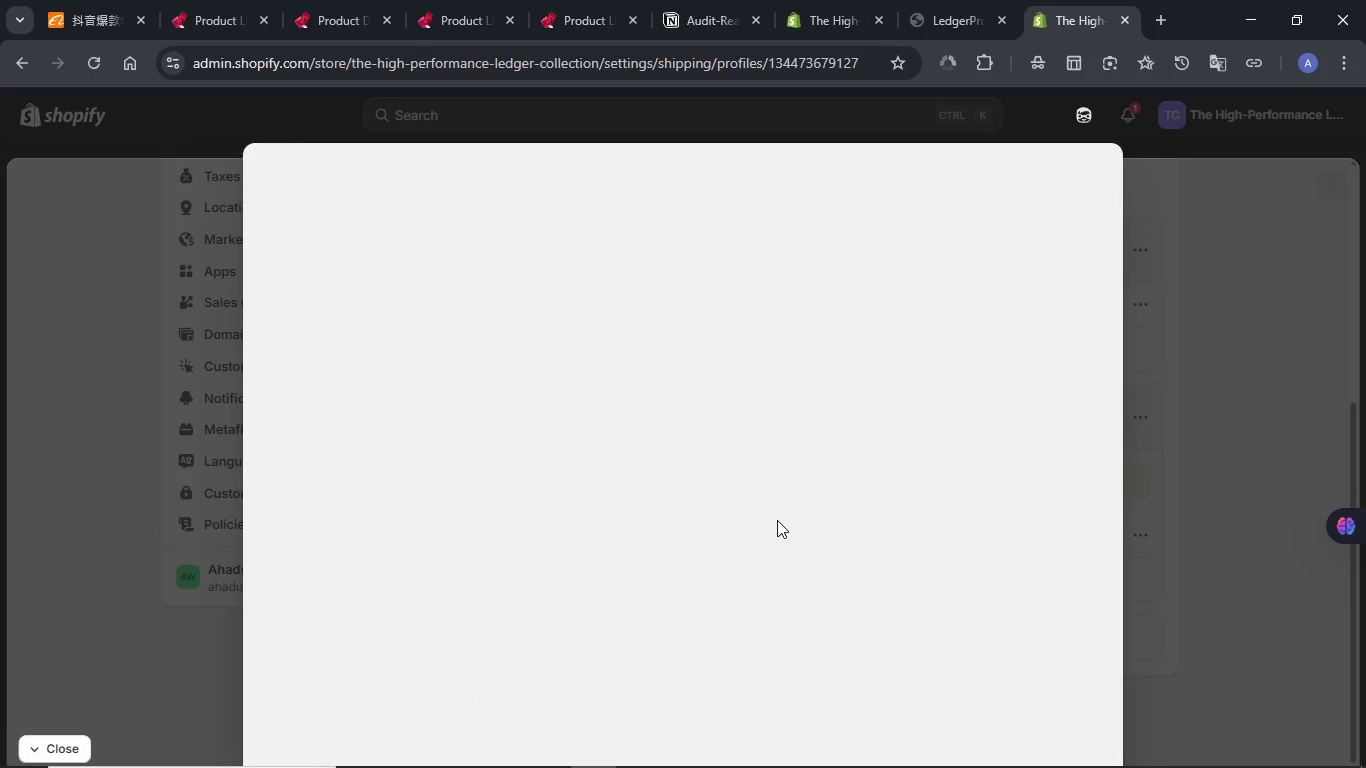 
wait(5.62)
 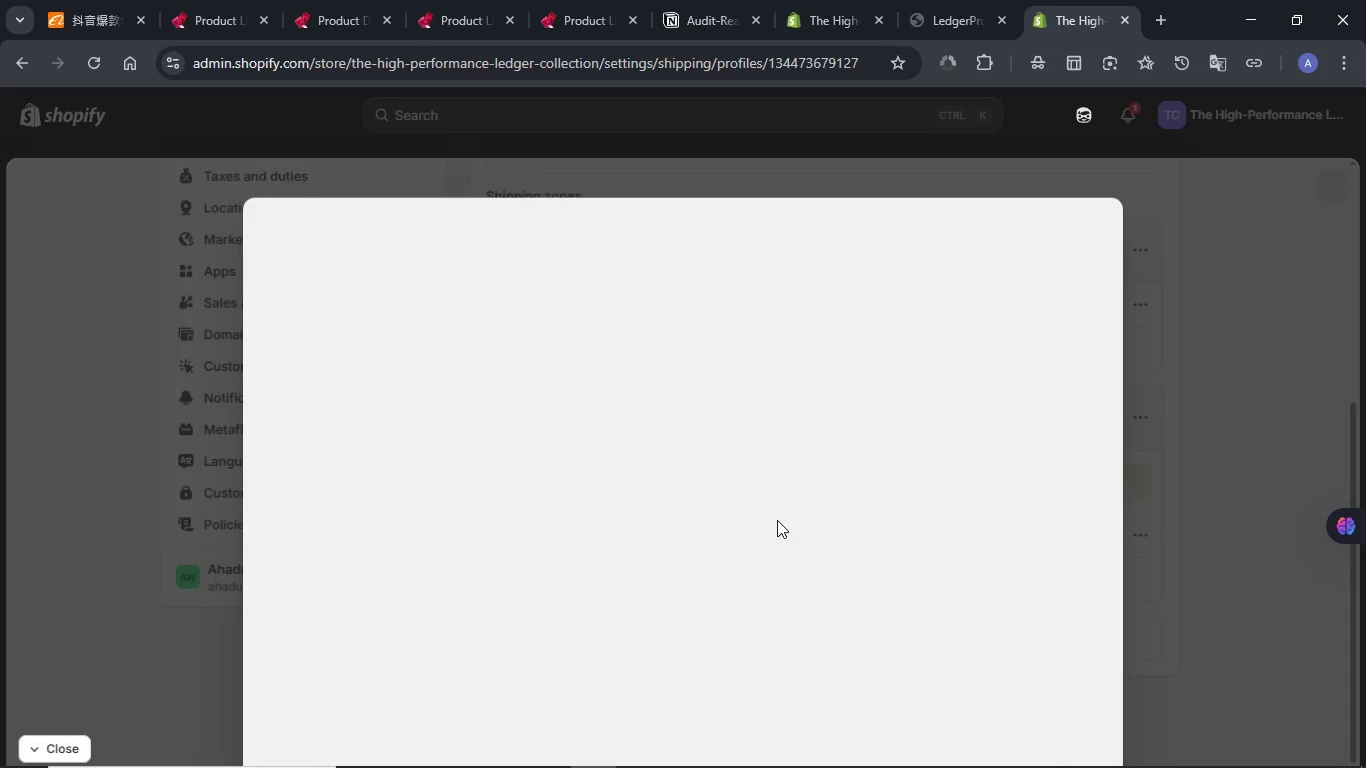 
left_click([433, 246])
 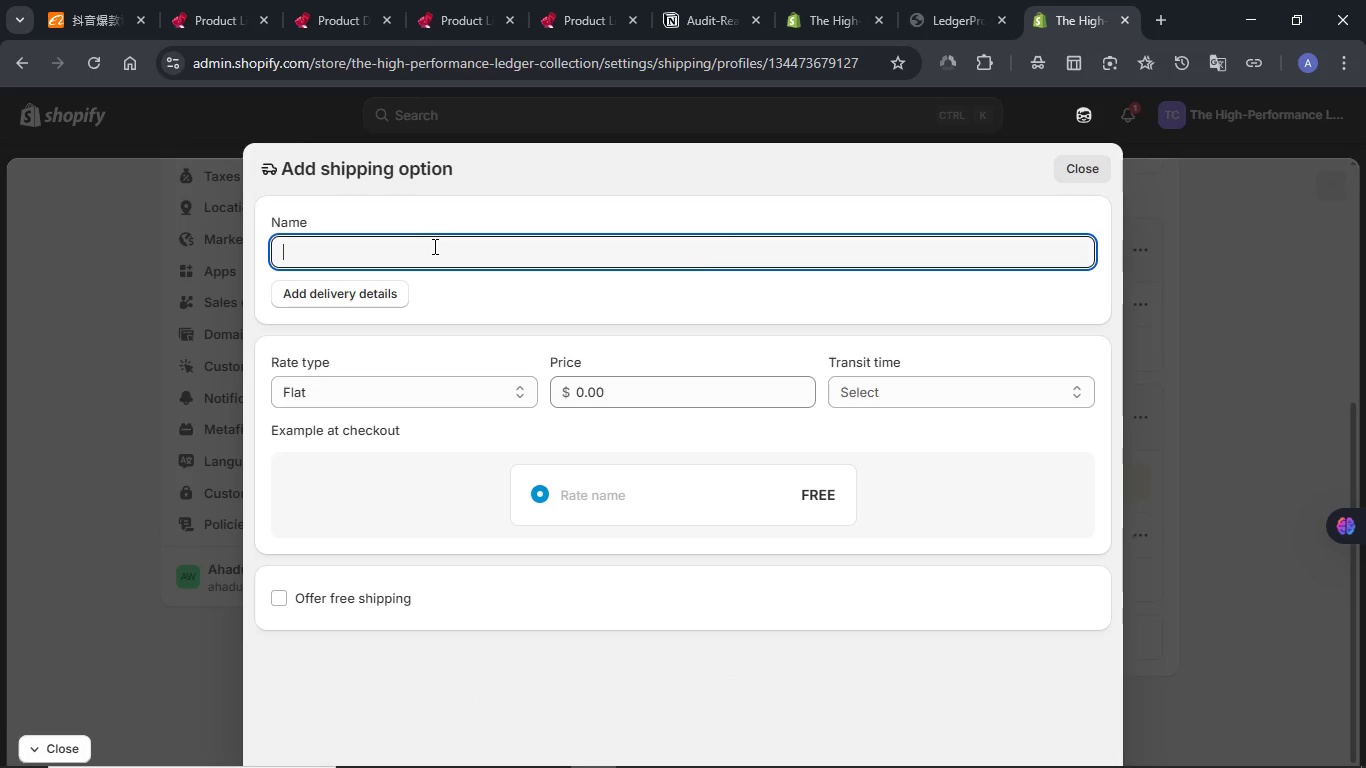 
type(Sta)
 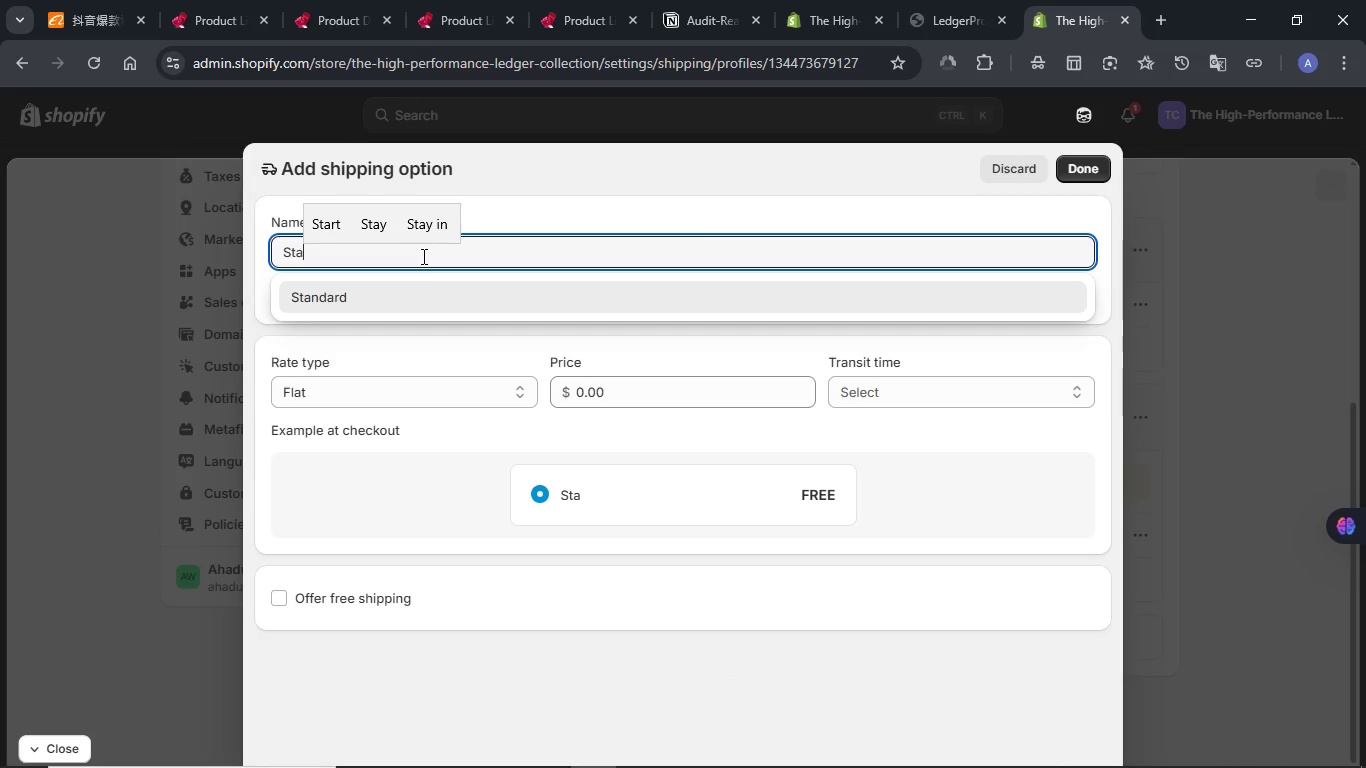 
left_click([419, 302])
 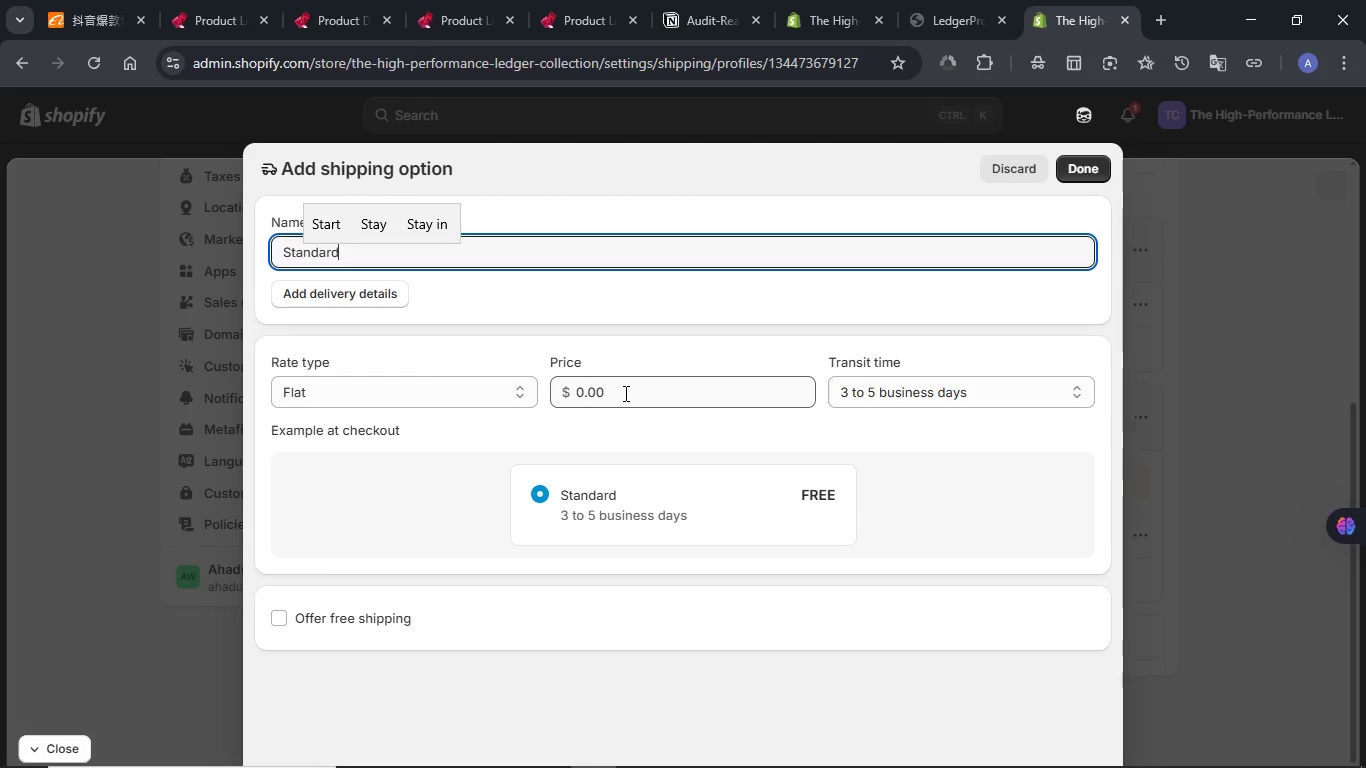 
double_click([624, 393])
 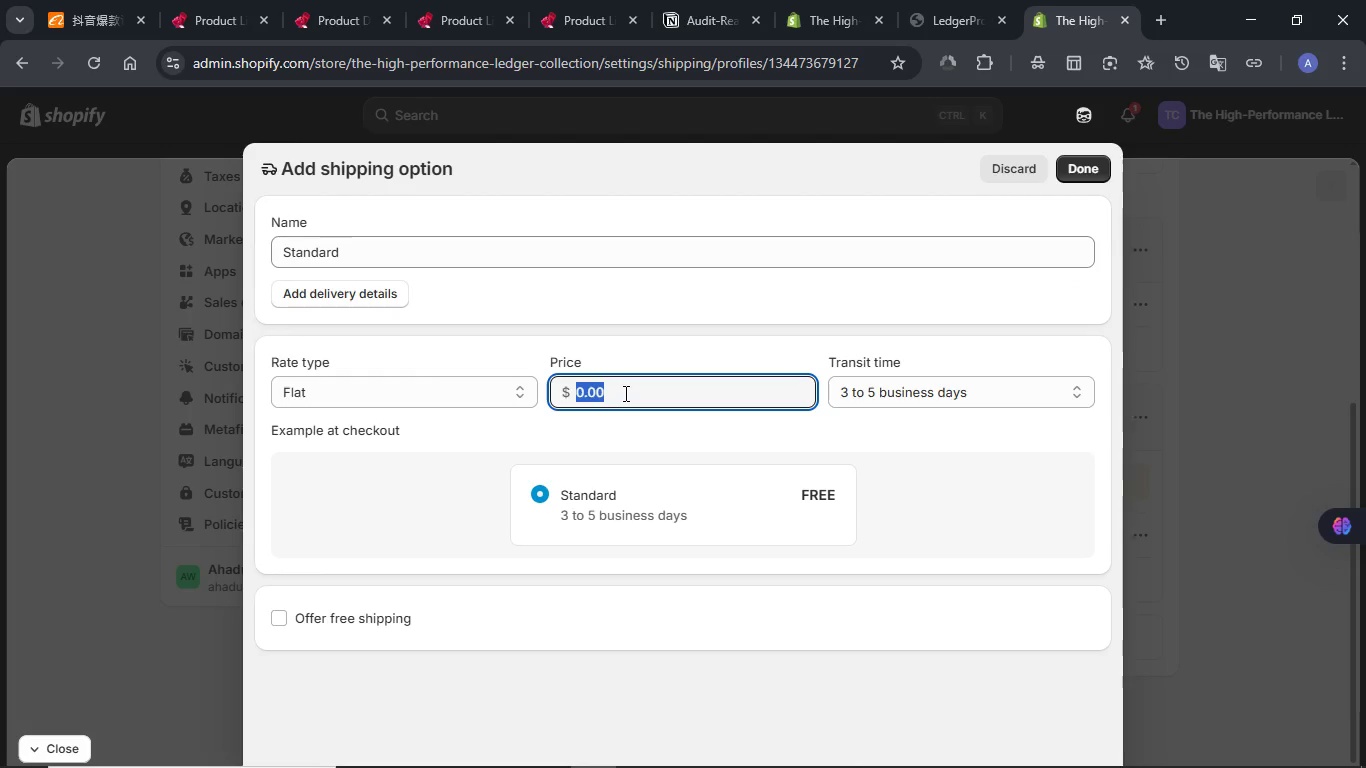 
key(Numpad8)
 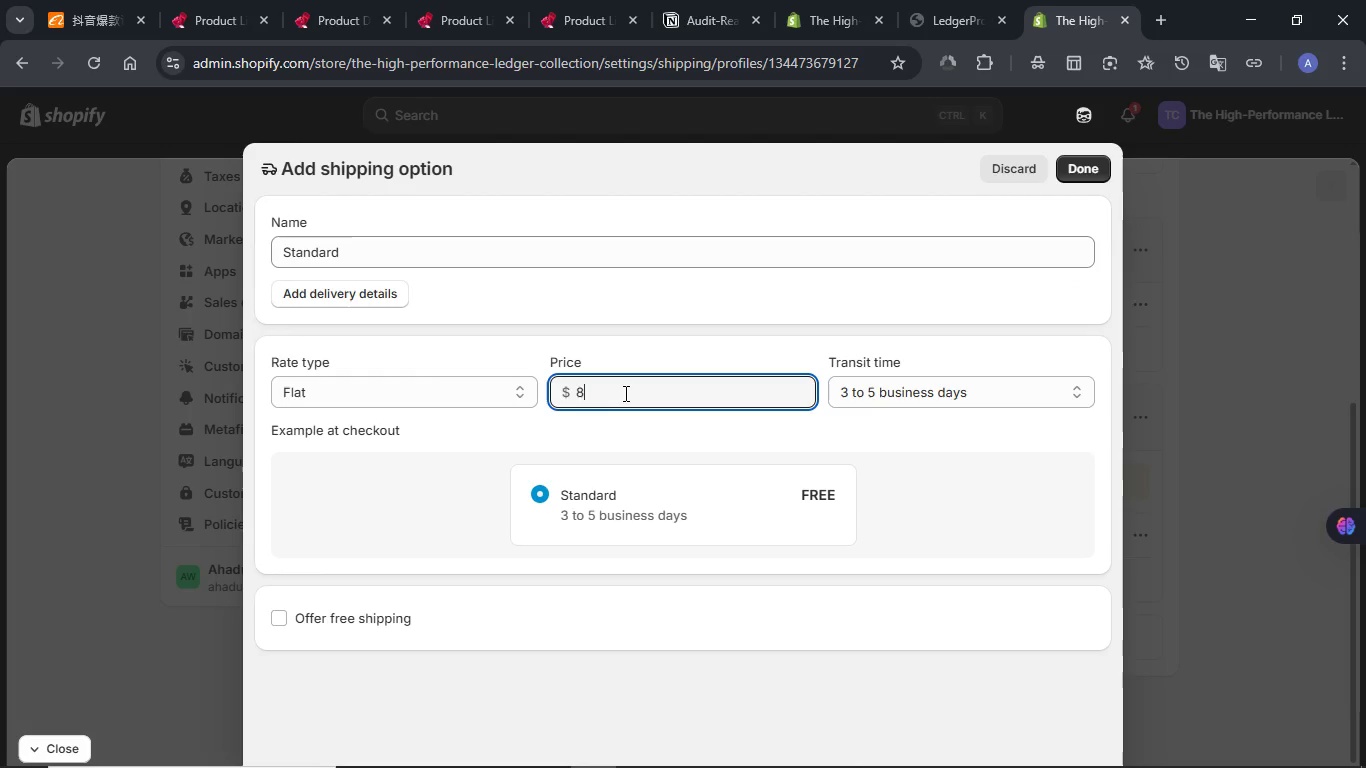 
key(NumpadDecimal)
 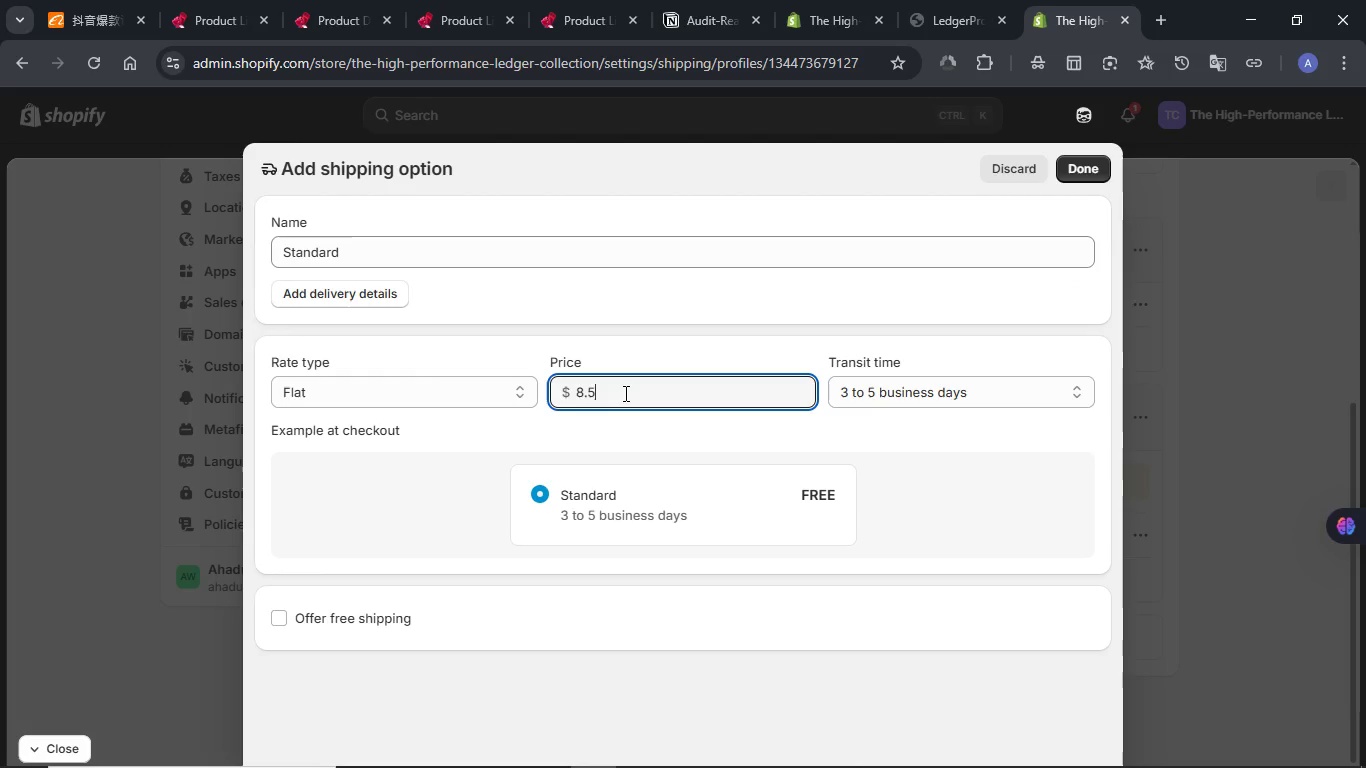 
key(Numpad5)
 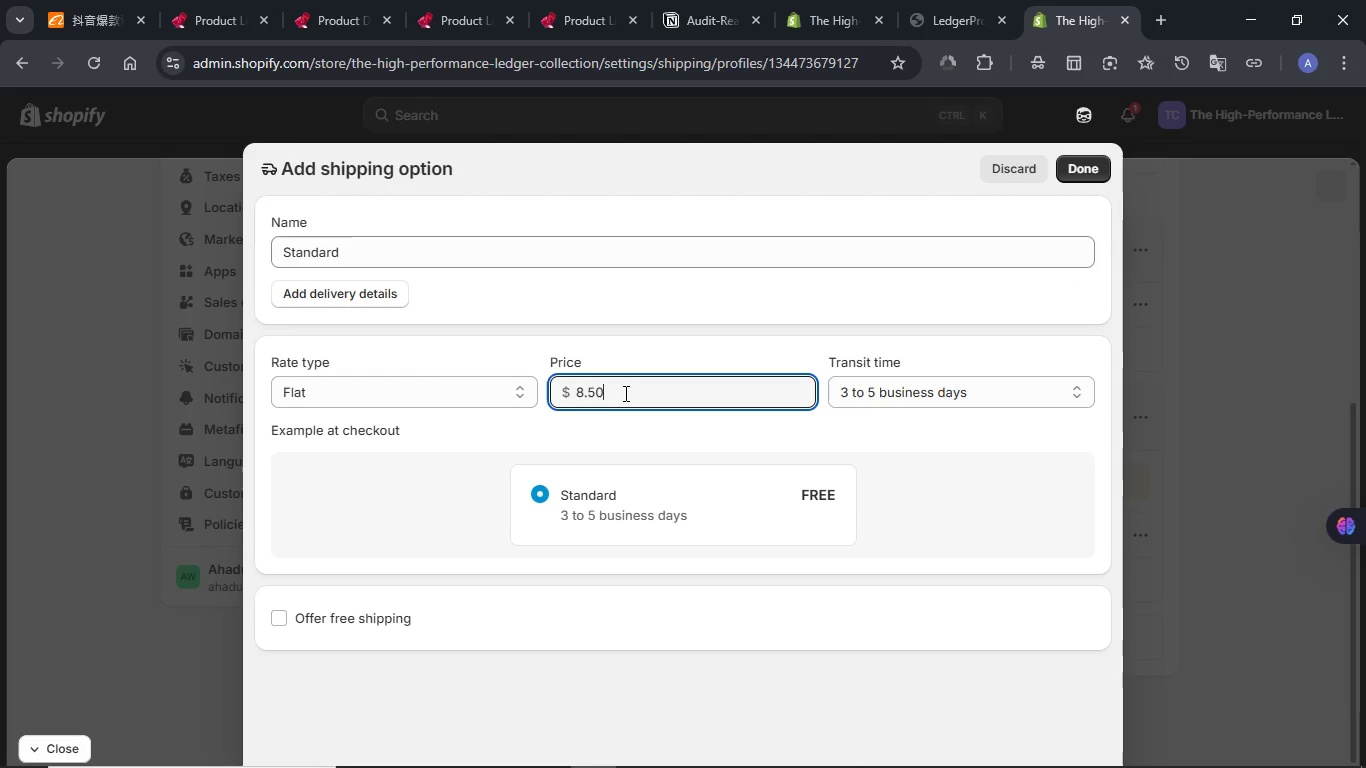 
key(Numpad0)
 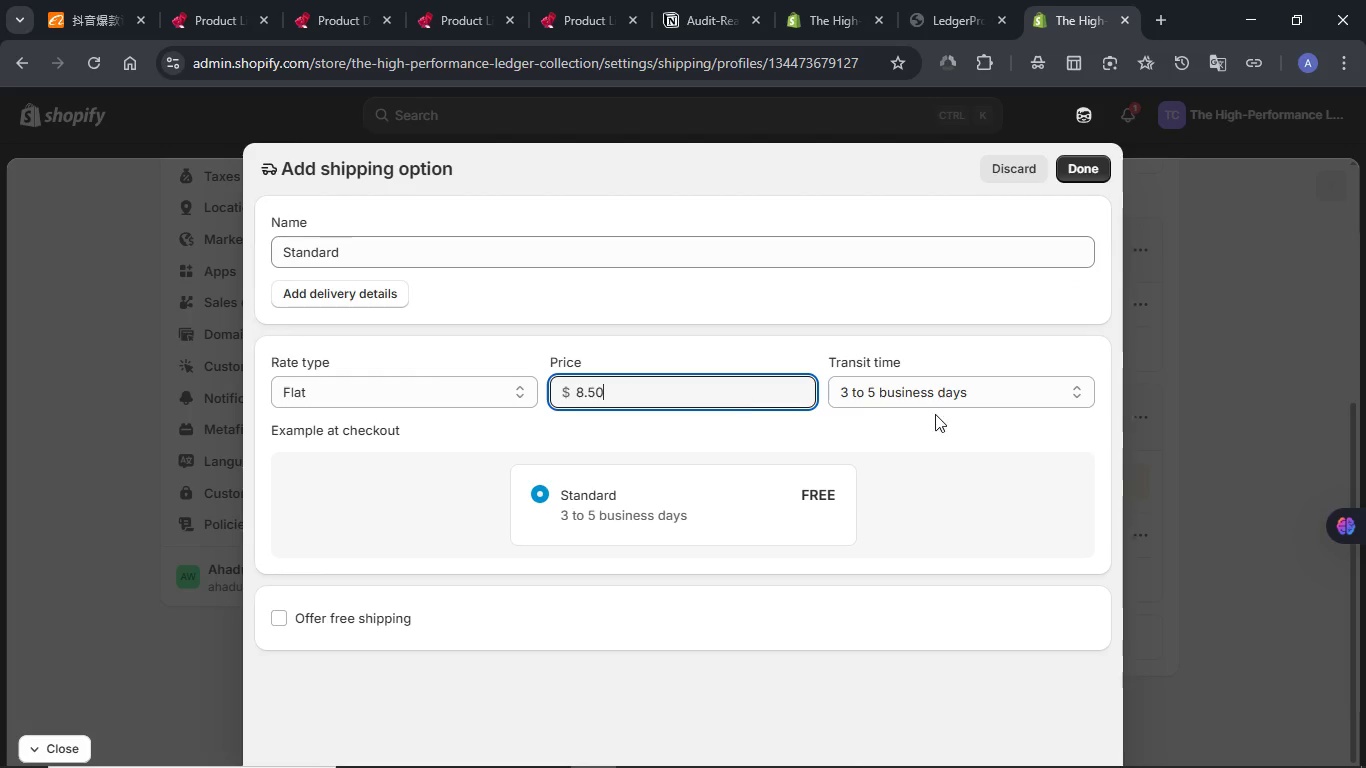 
left_click([961, 386])
 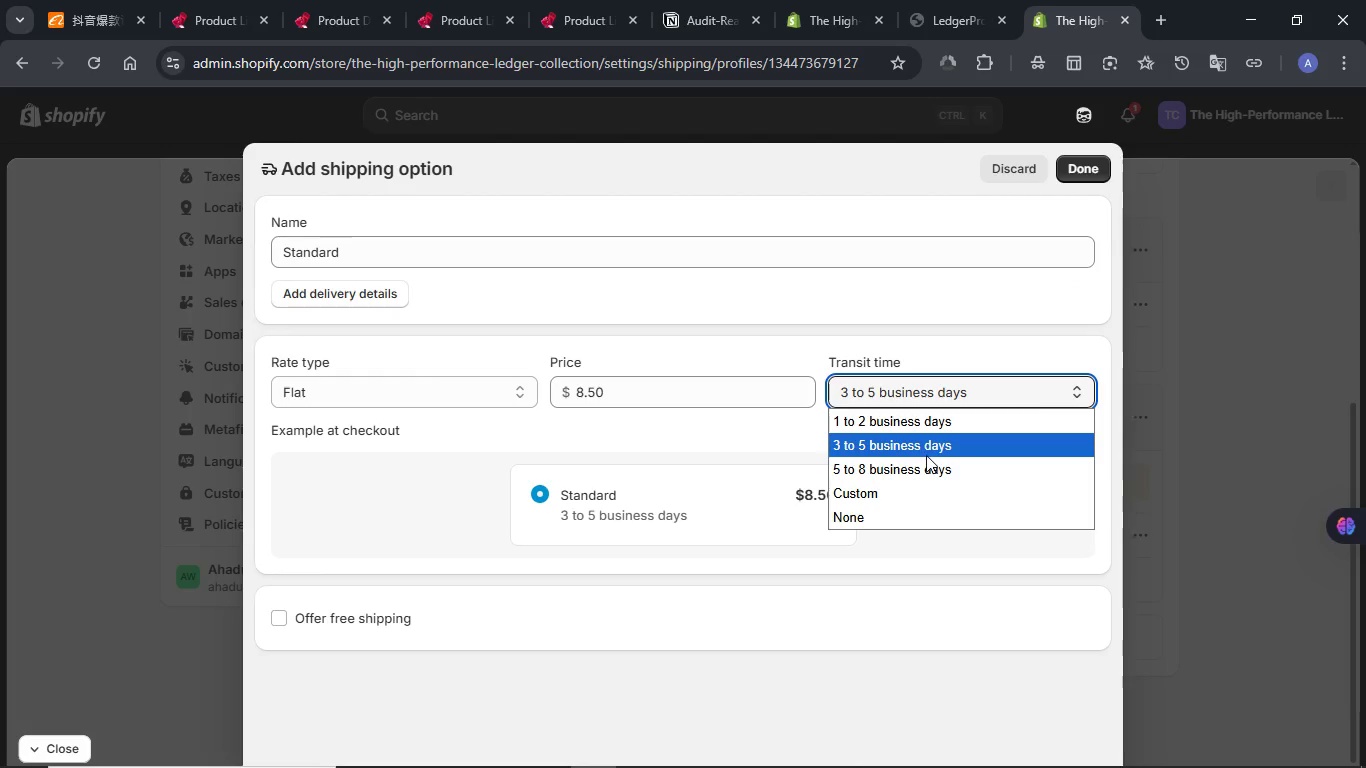 
left_click([926, 449])
 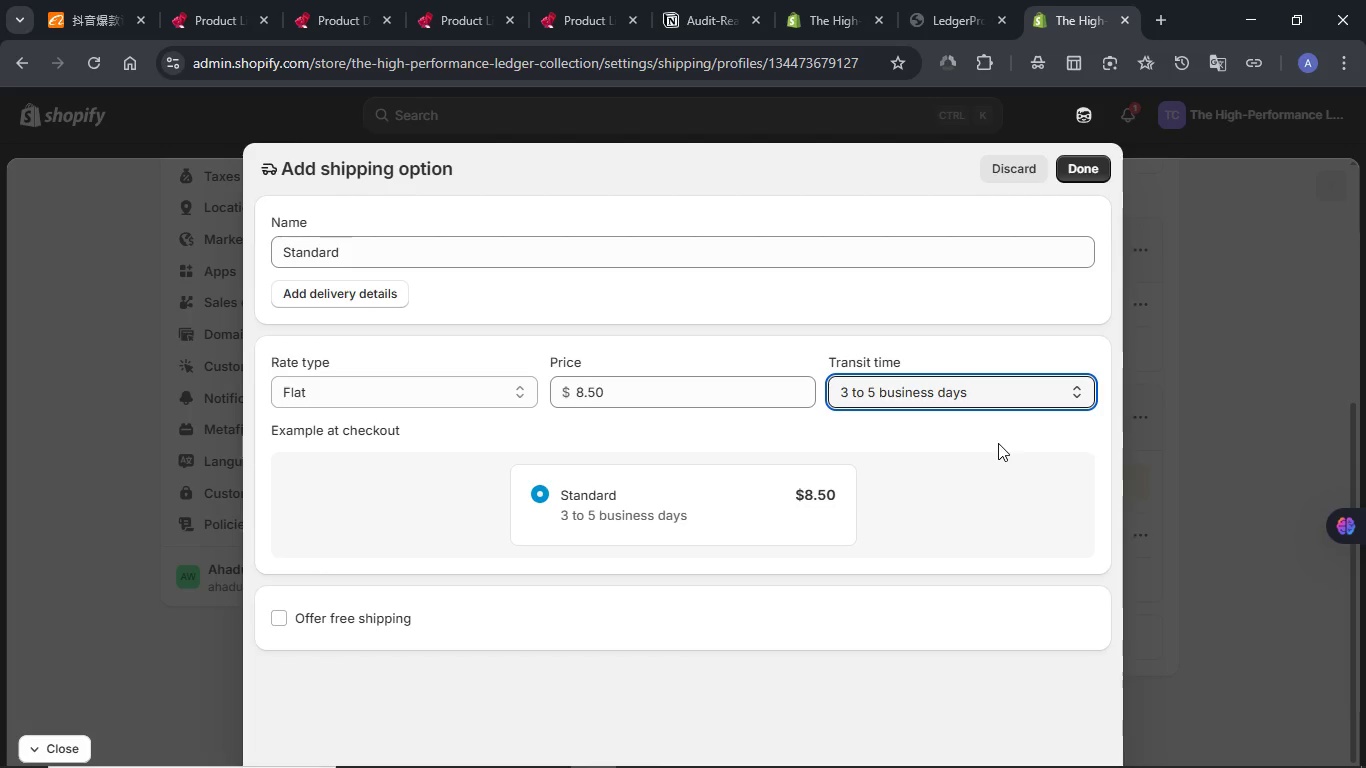 
left_click([1078, 171])
 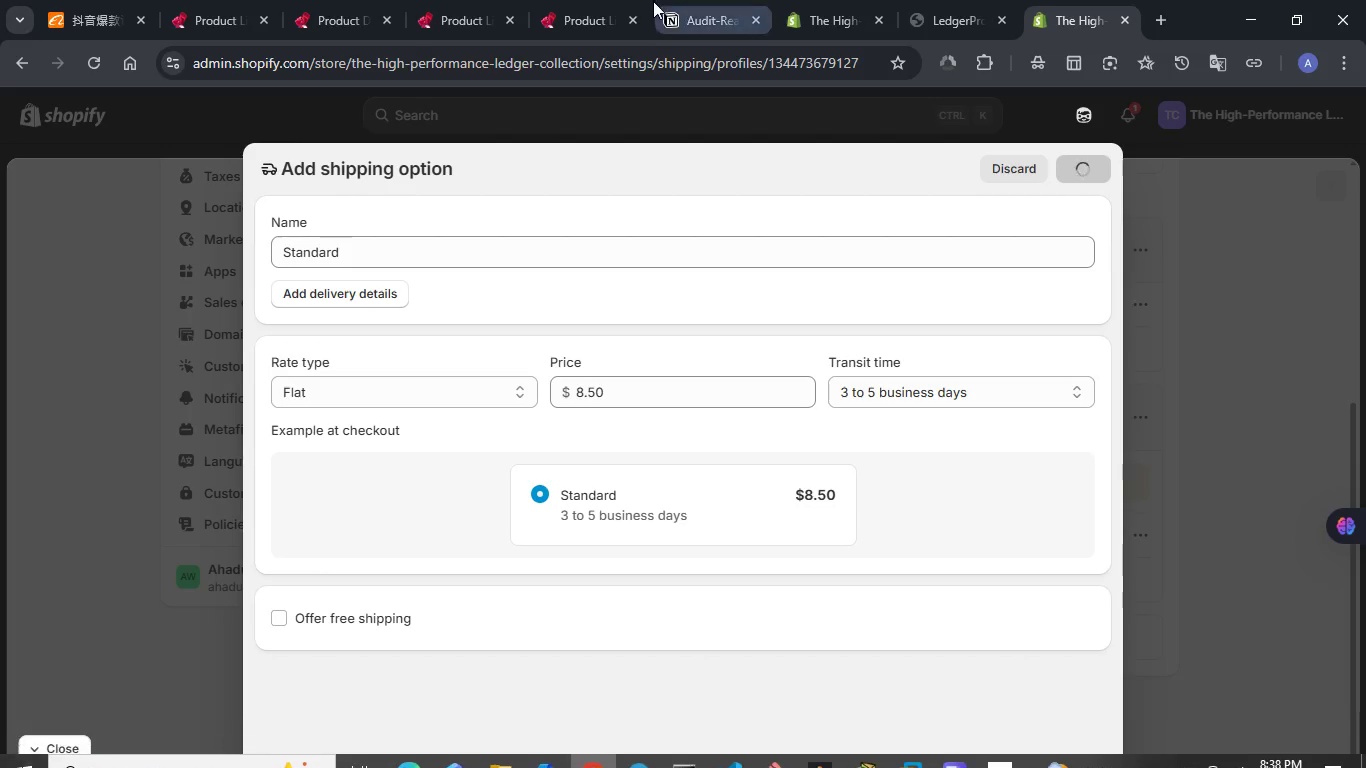 
left_click([706, 5])
 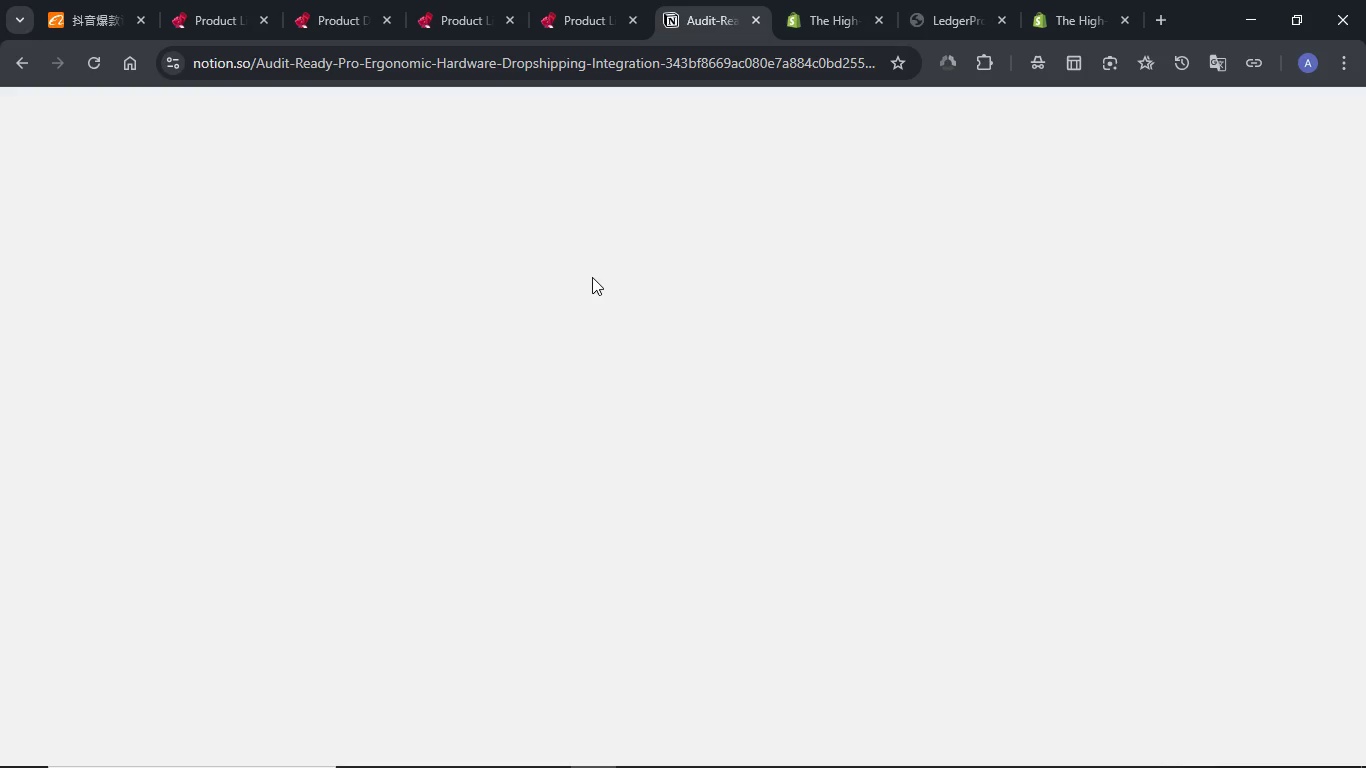 
mouse_move([620, 282])
 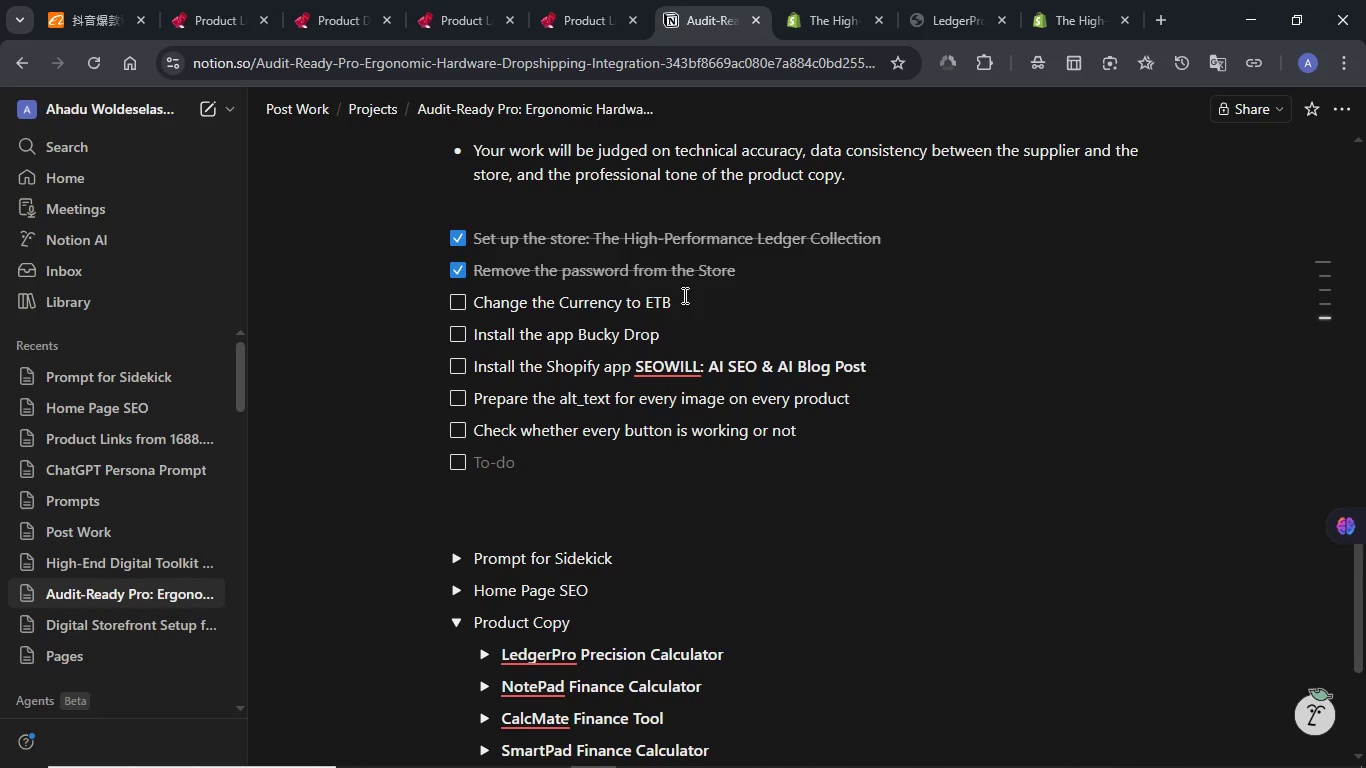 
scroll: coordinate [683, 295], scroll_direction: up, amount: 4.0
 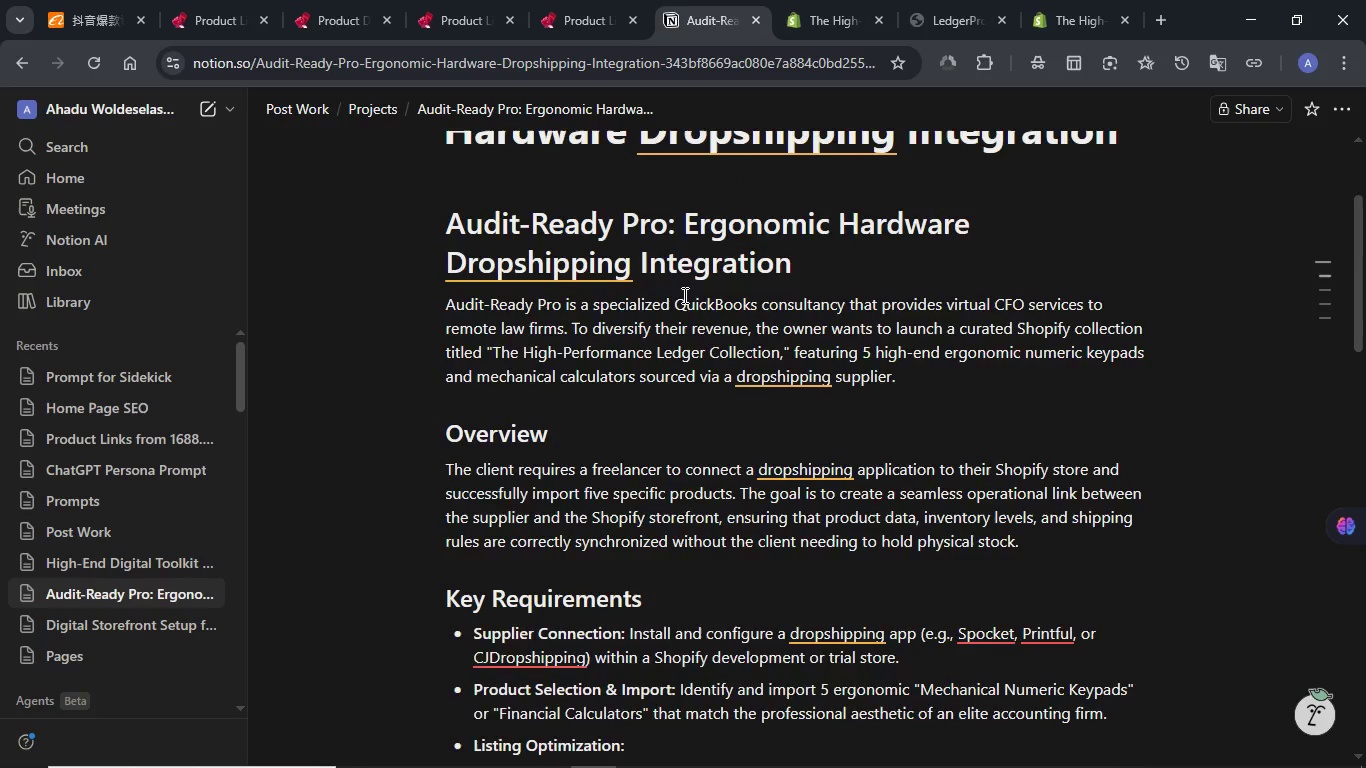 
scroll: coordinate [683, 295], scroll_direction: down, amount: 2.0
 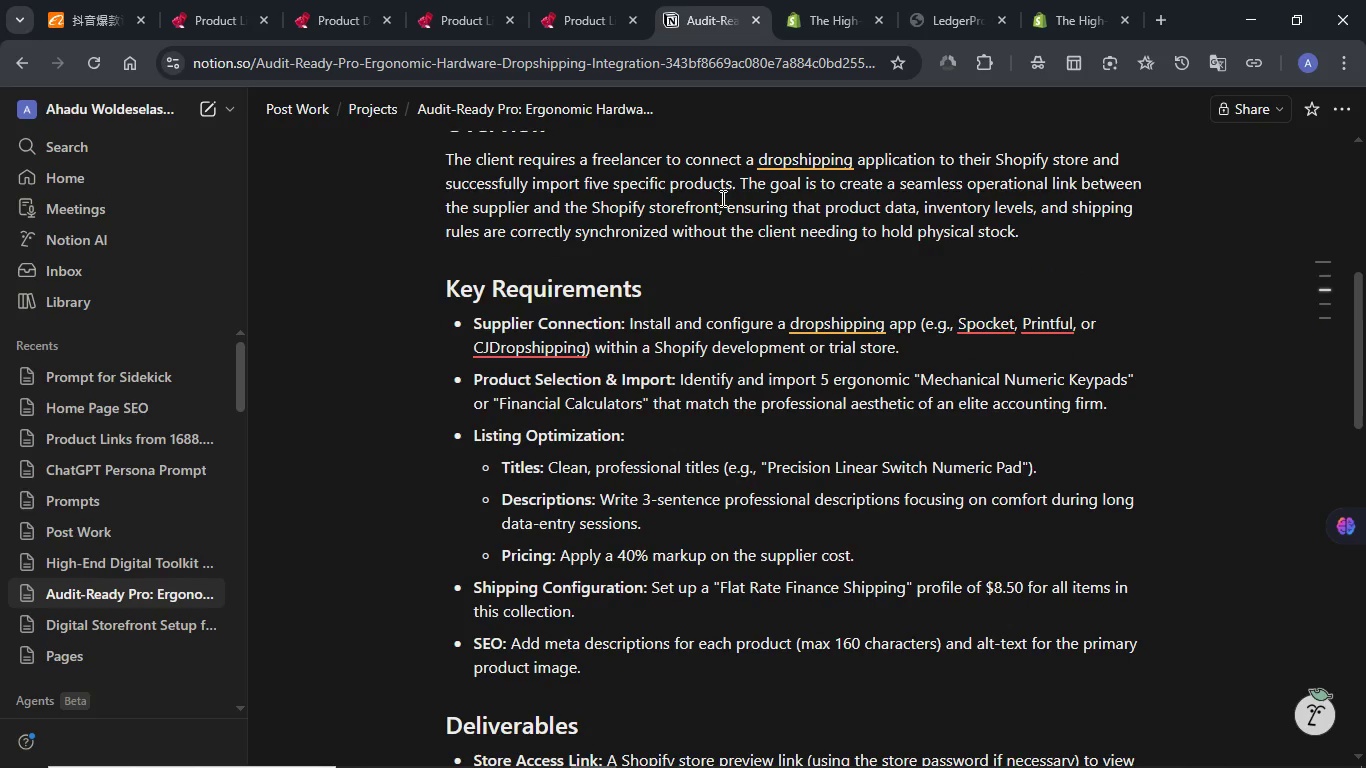 
left_click([851, 0])
 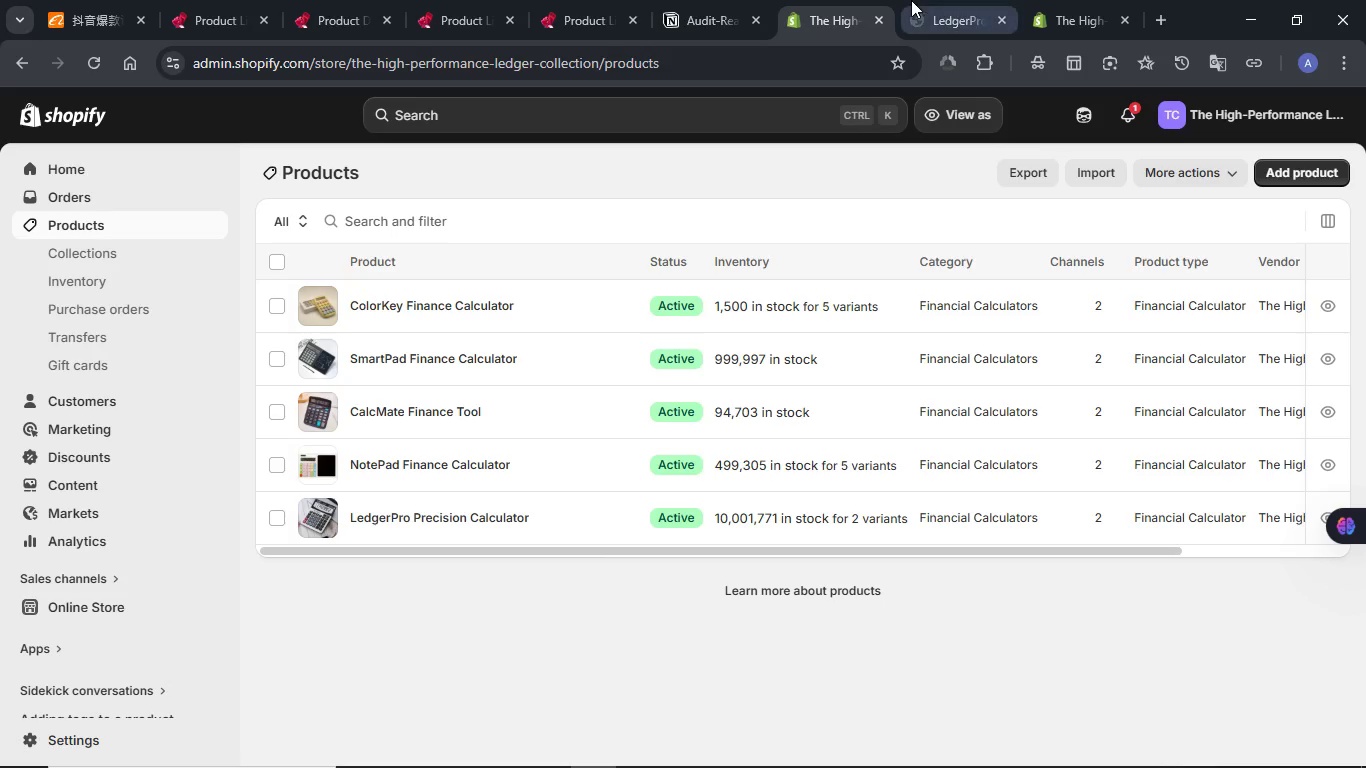 
left_click([911, 0])
 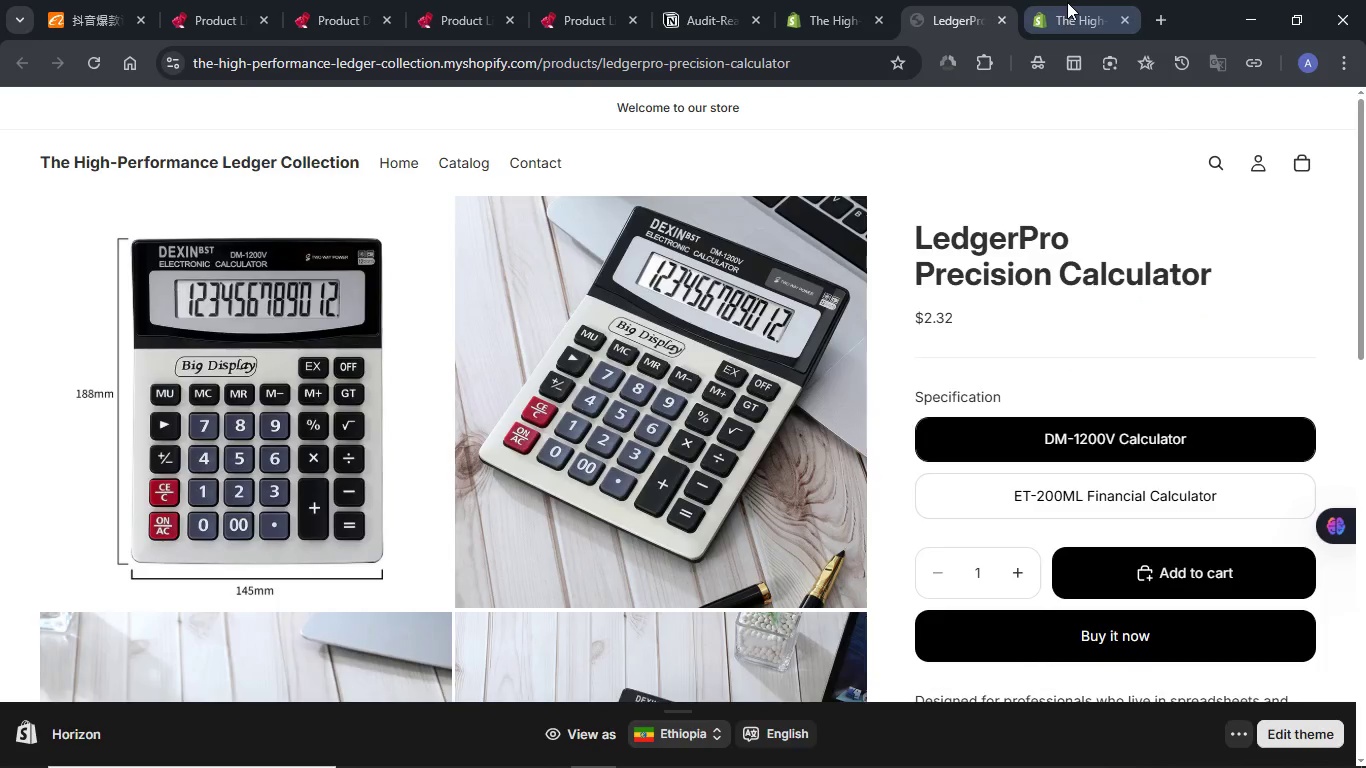 
left_click([1067, 2])
 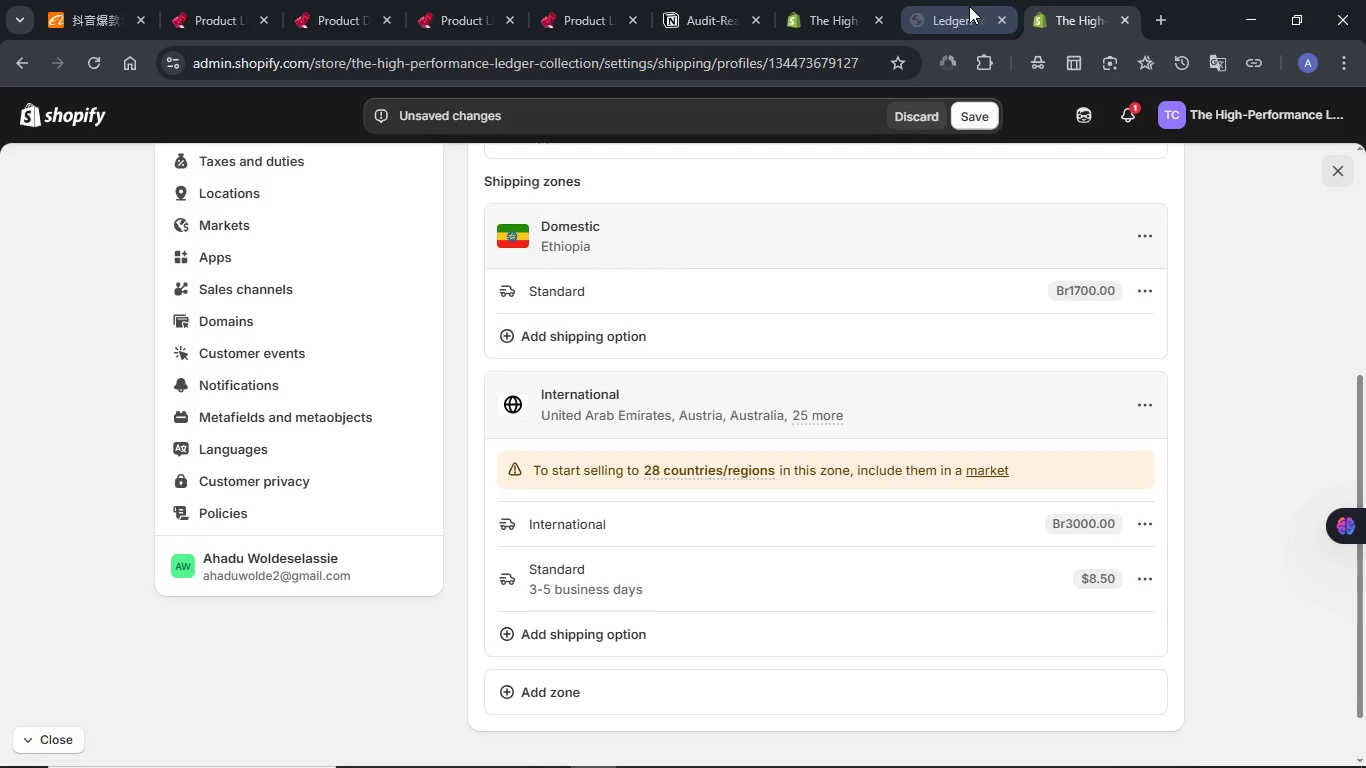 
left_click([981, 114])
 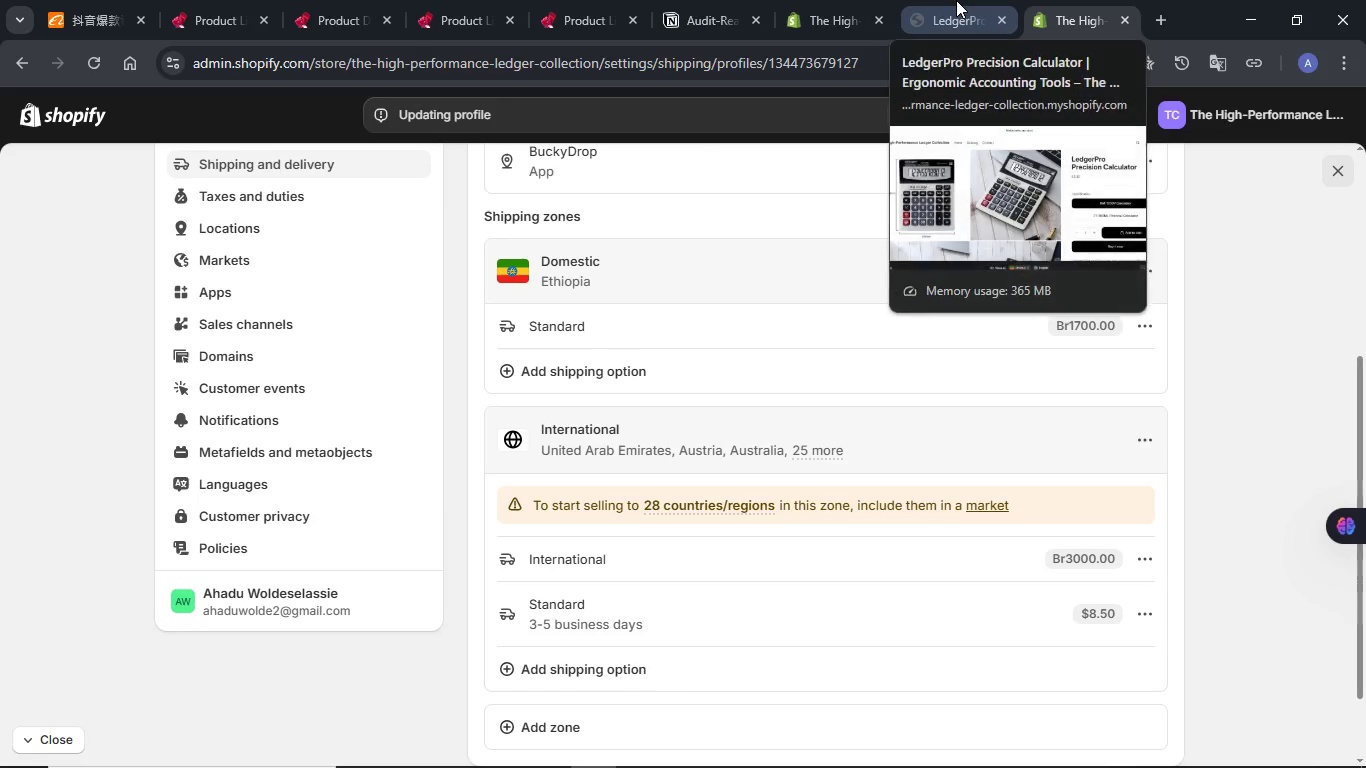 
left_click([956, 0])
 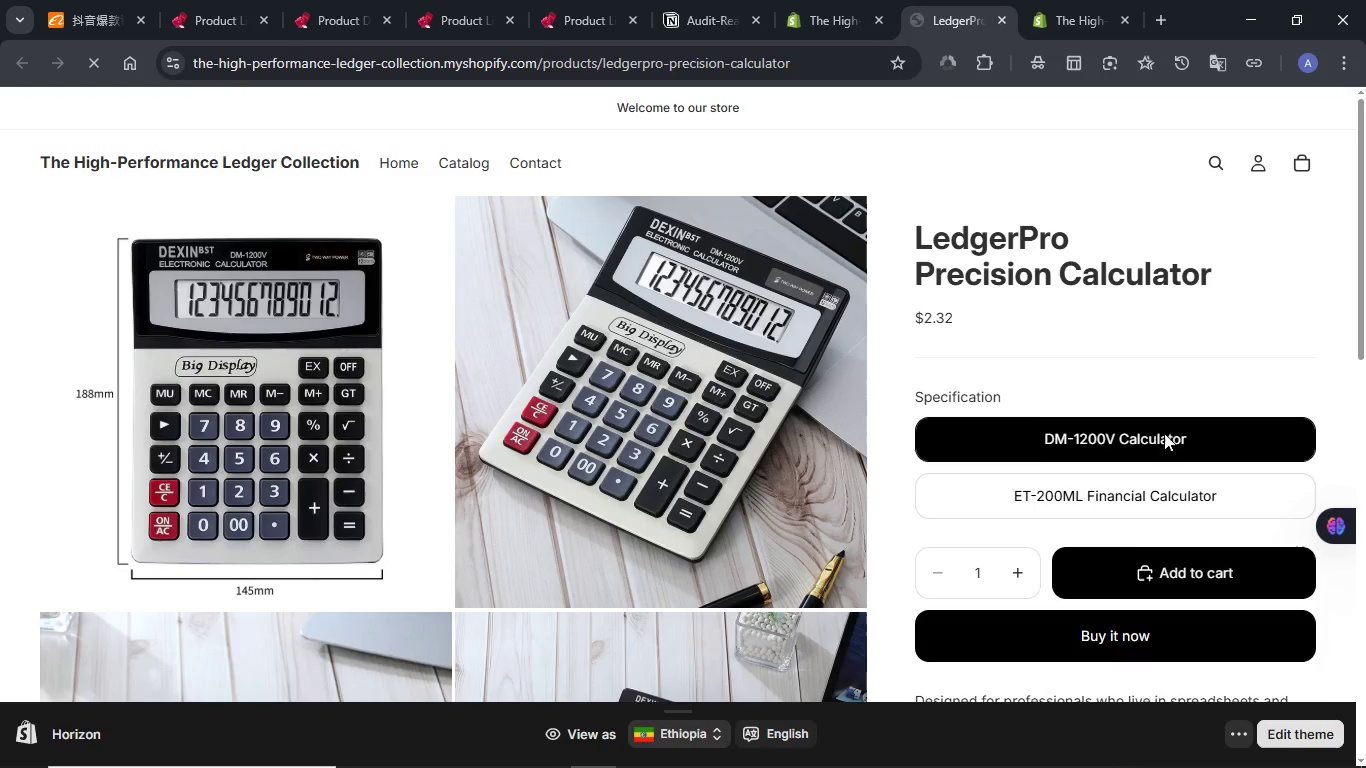 
scroll: coordinate [1145, 404], scroll_direction: down, amount: 2.0
 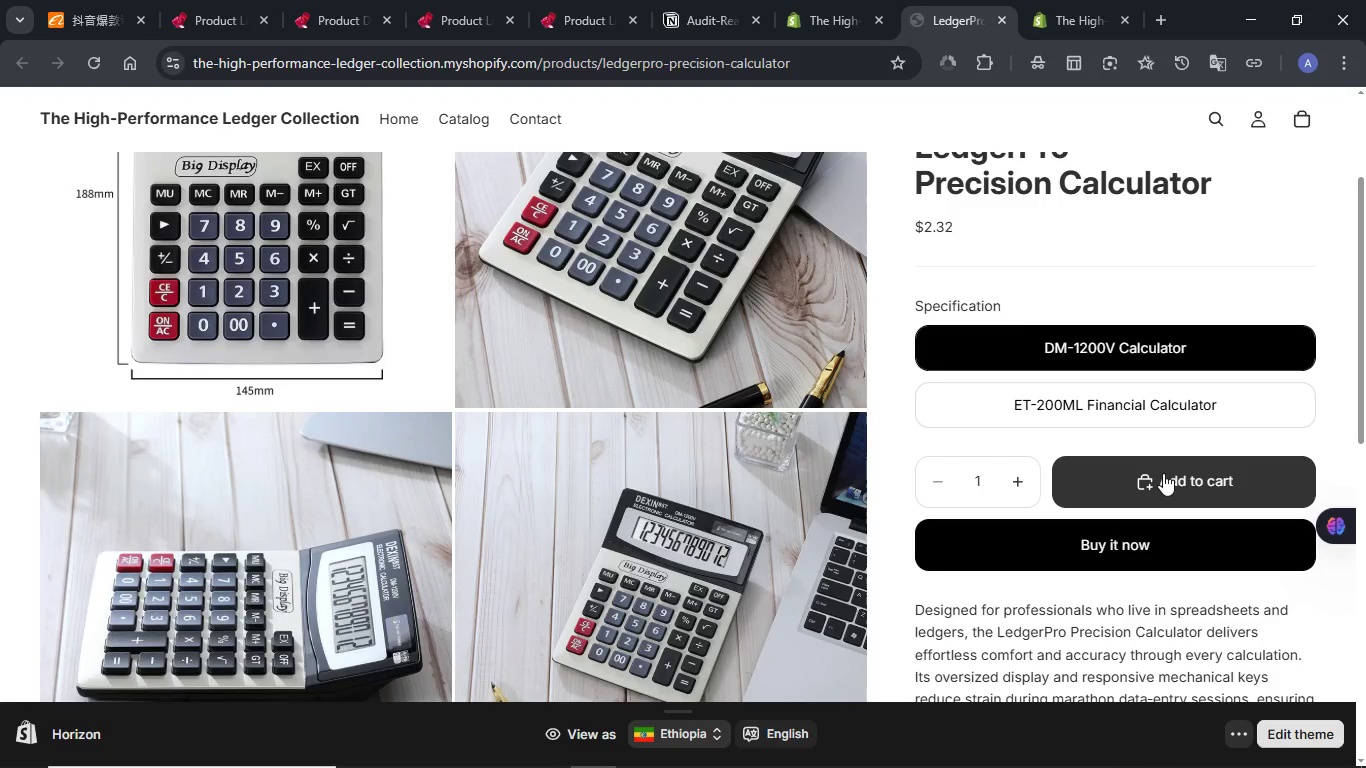 
left_click([1162, 473])
 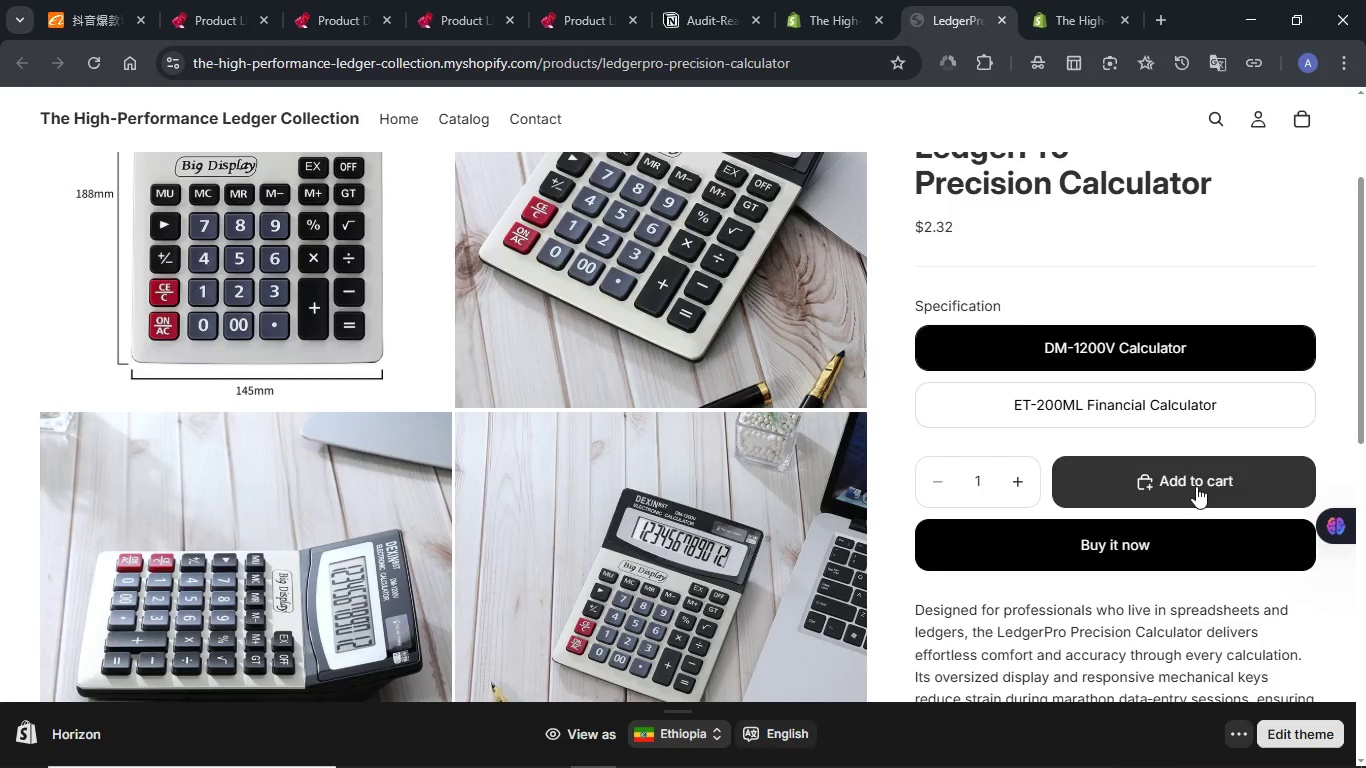 
left_click([1145, 532])
 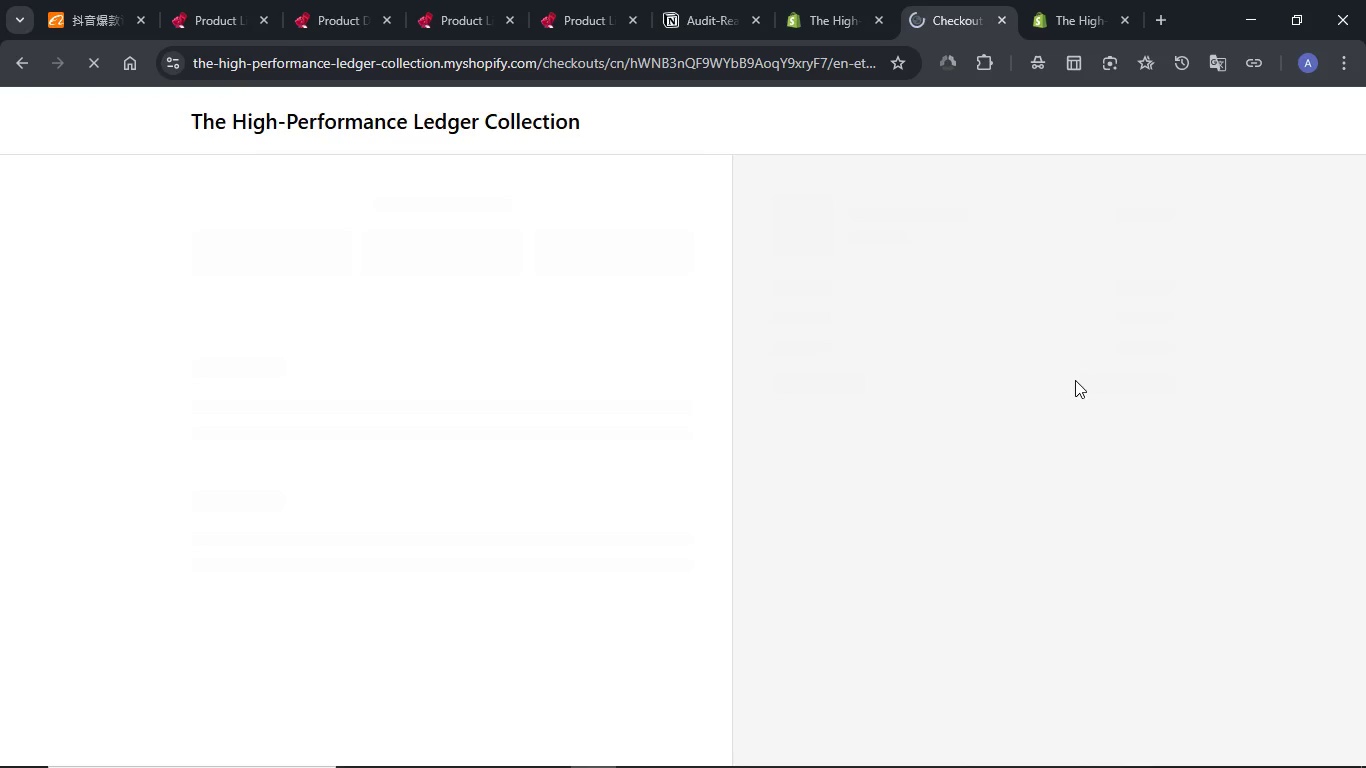 
wait(11.37)
 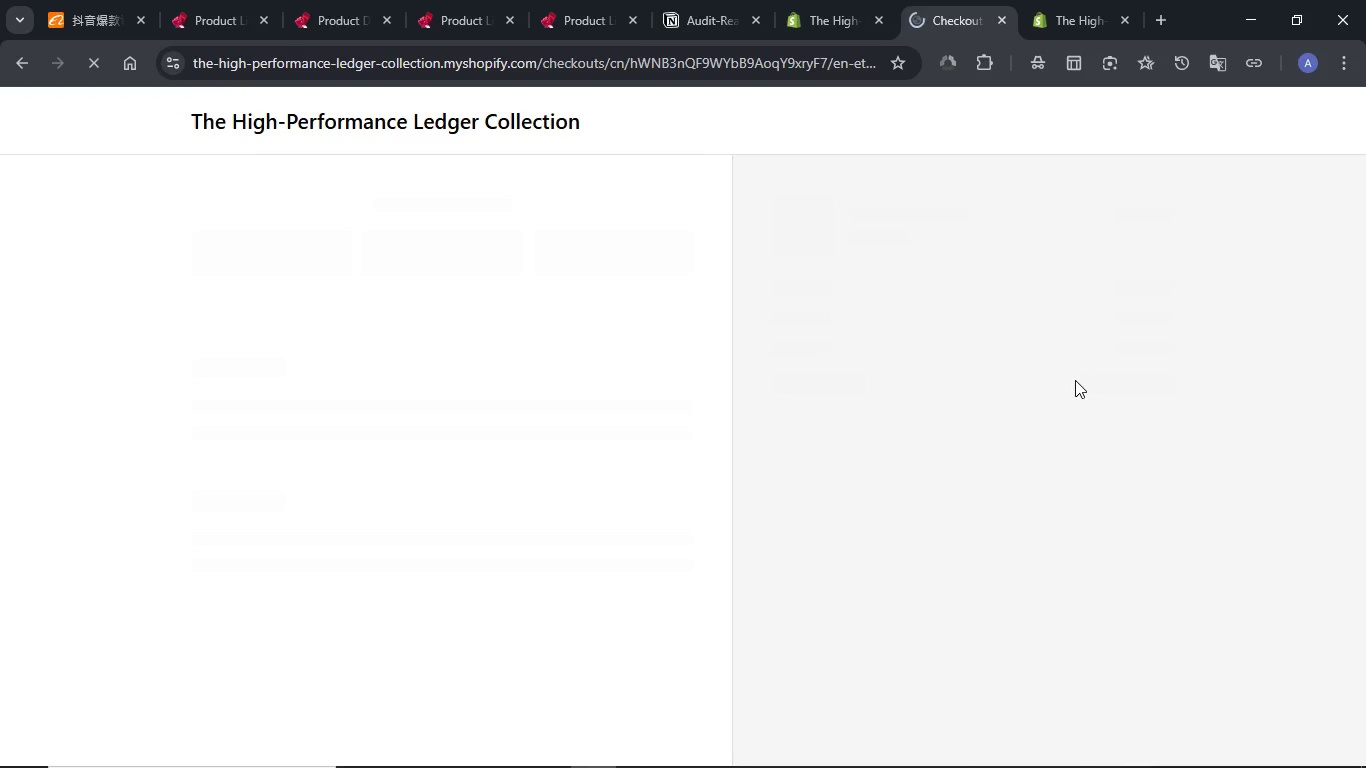 
mouse_move([1086, 414])
 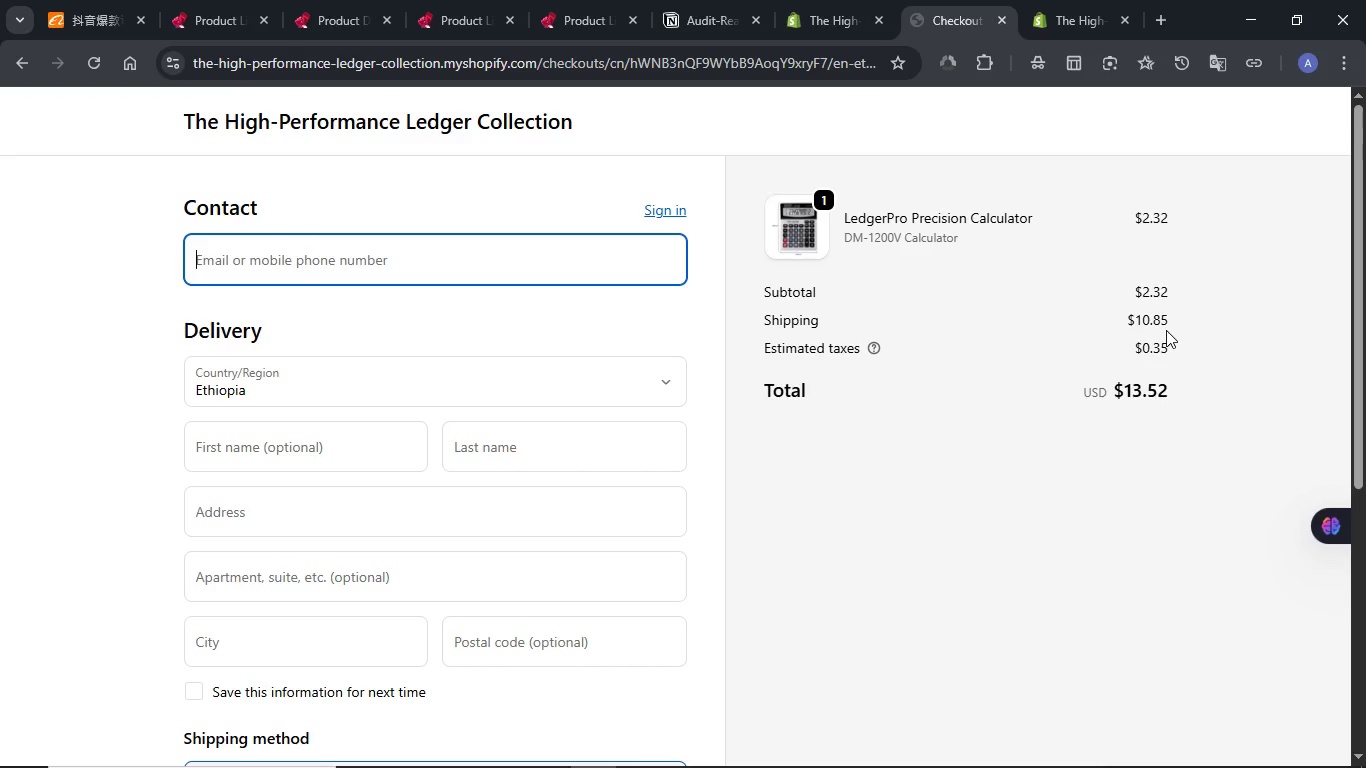 
wait(12.23)
 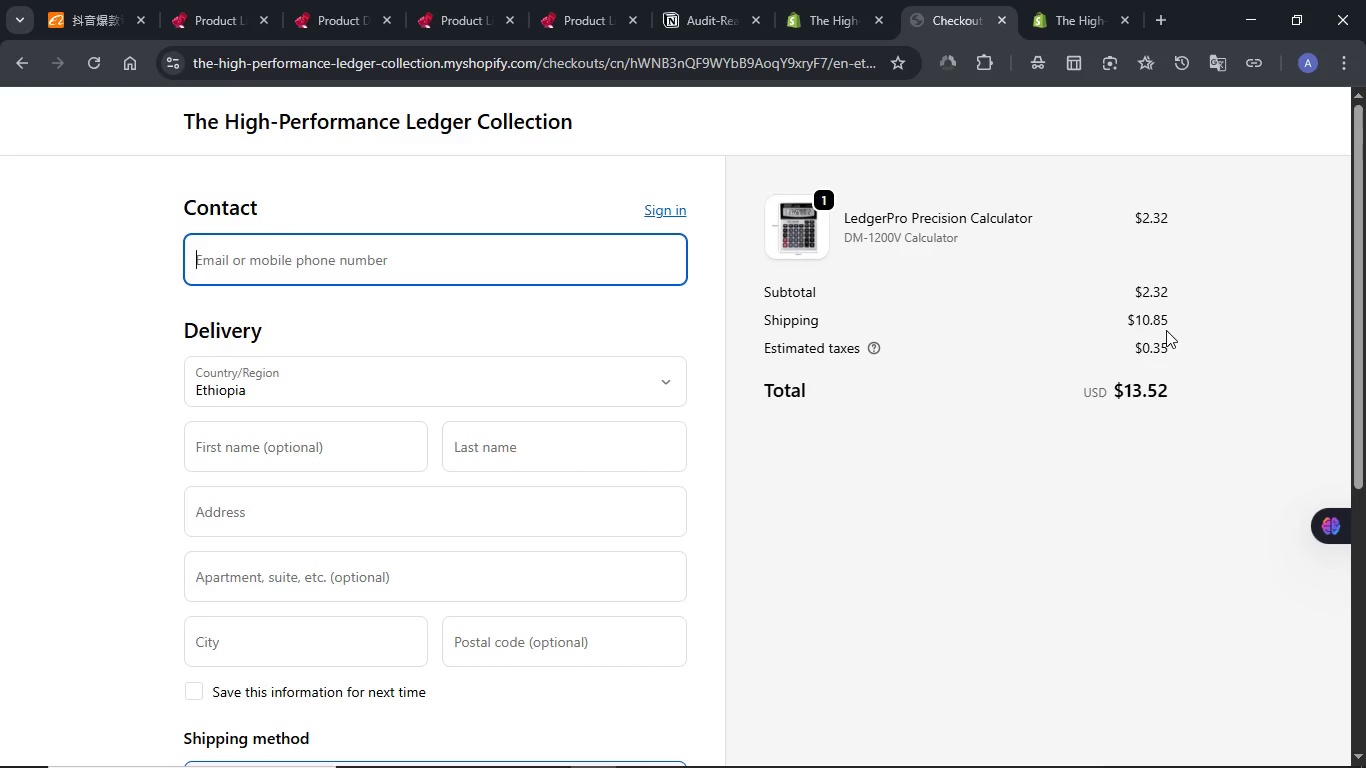 
left_click([1045, 0])
 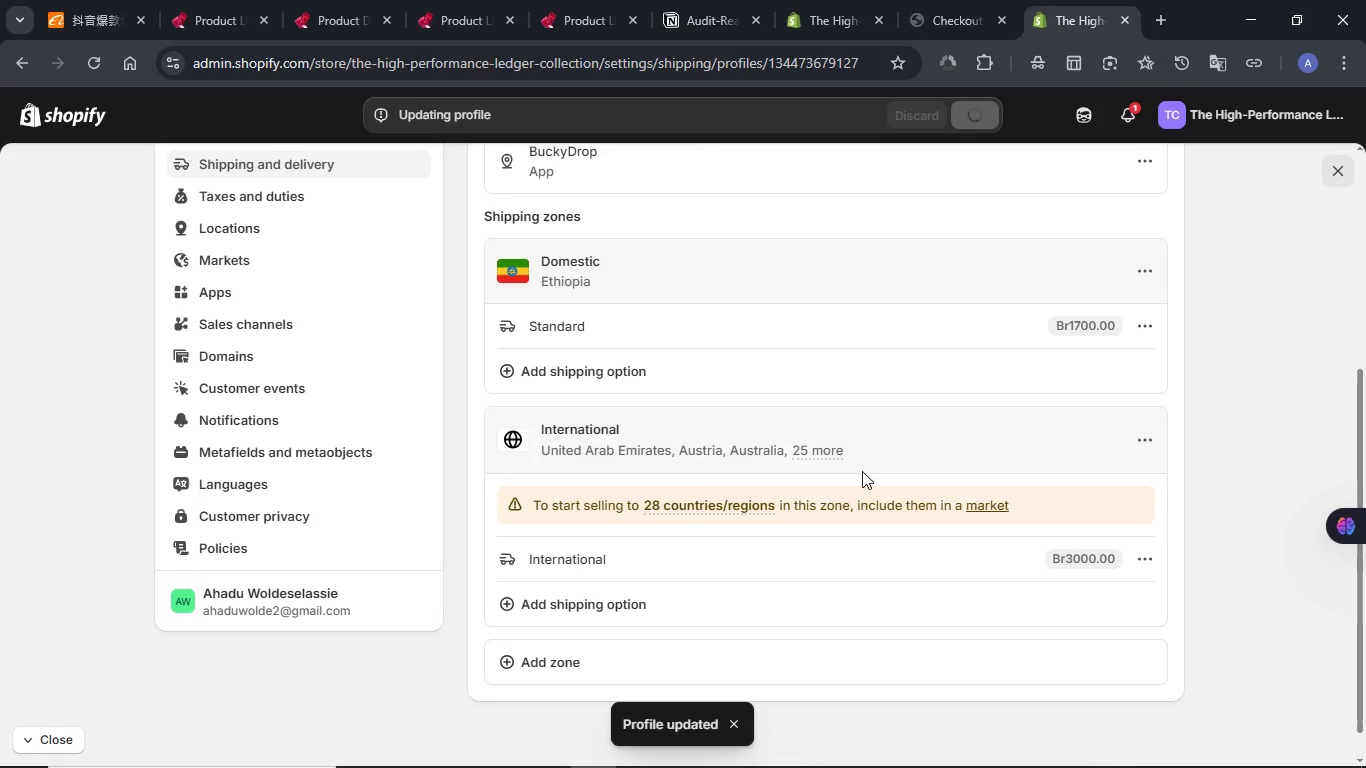 
left_click([544, 613])
 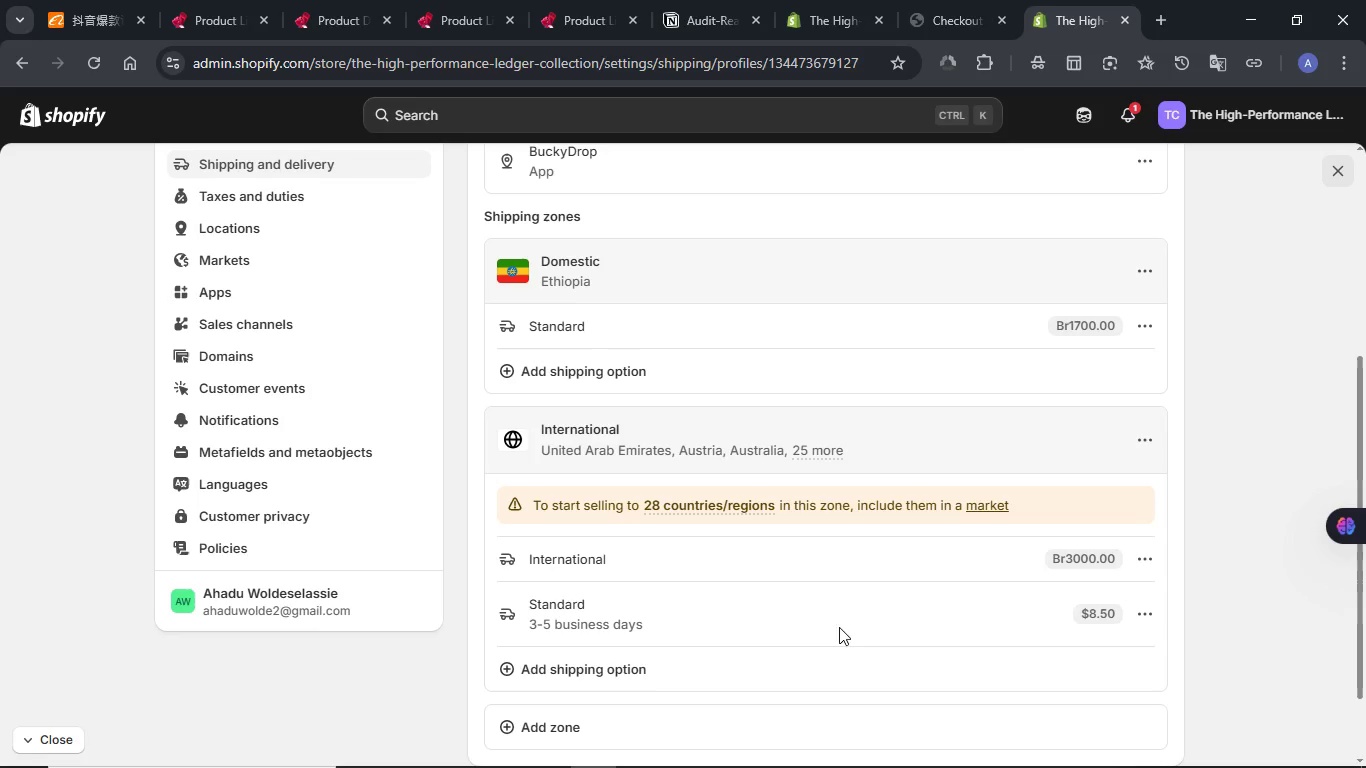 
left_click([972, 9])
 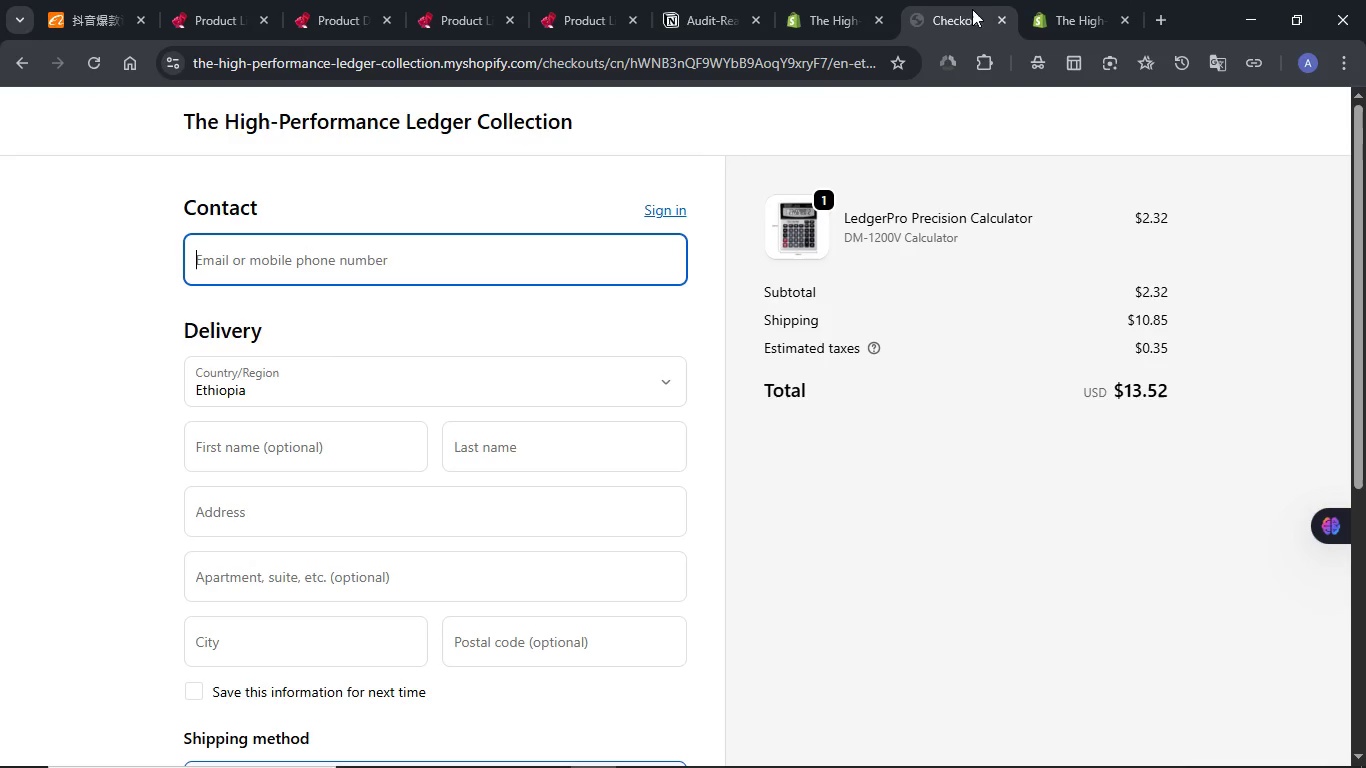 
left_click([1096, 1])
 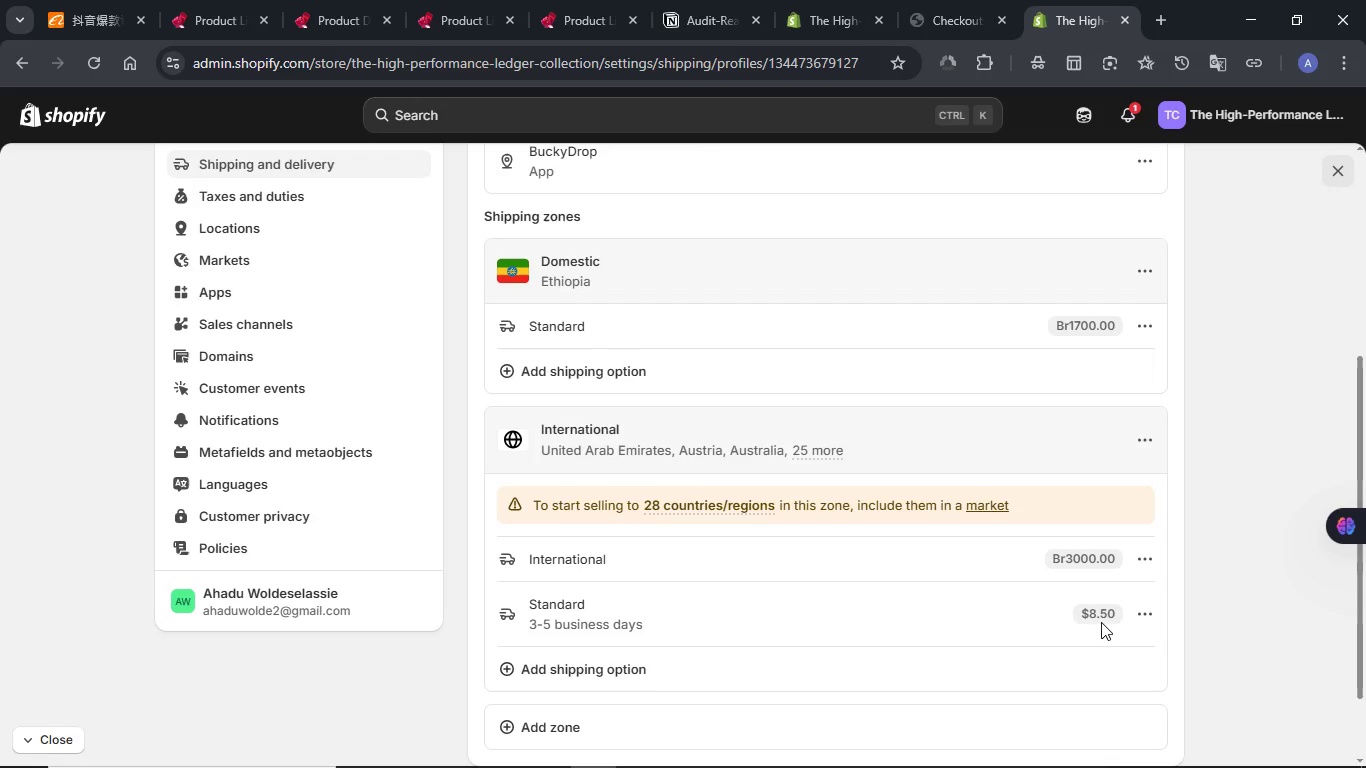 
left_click([965, 18])
 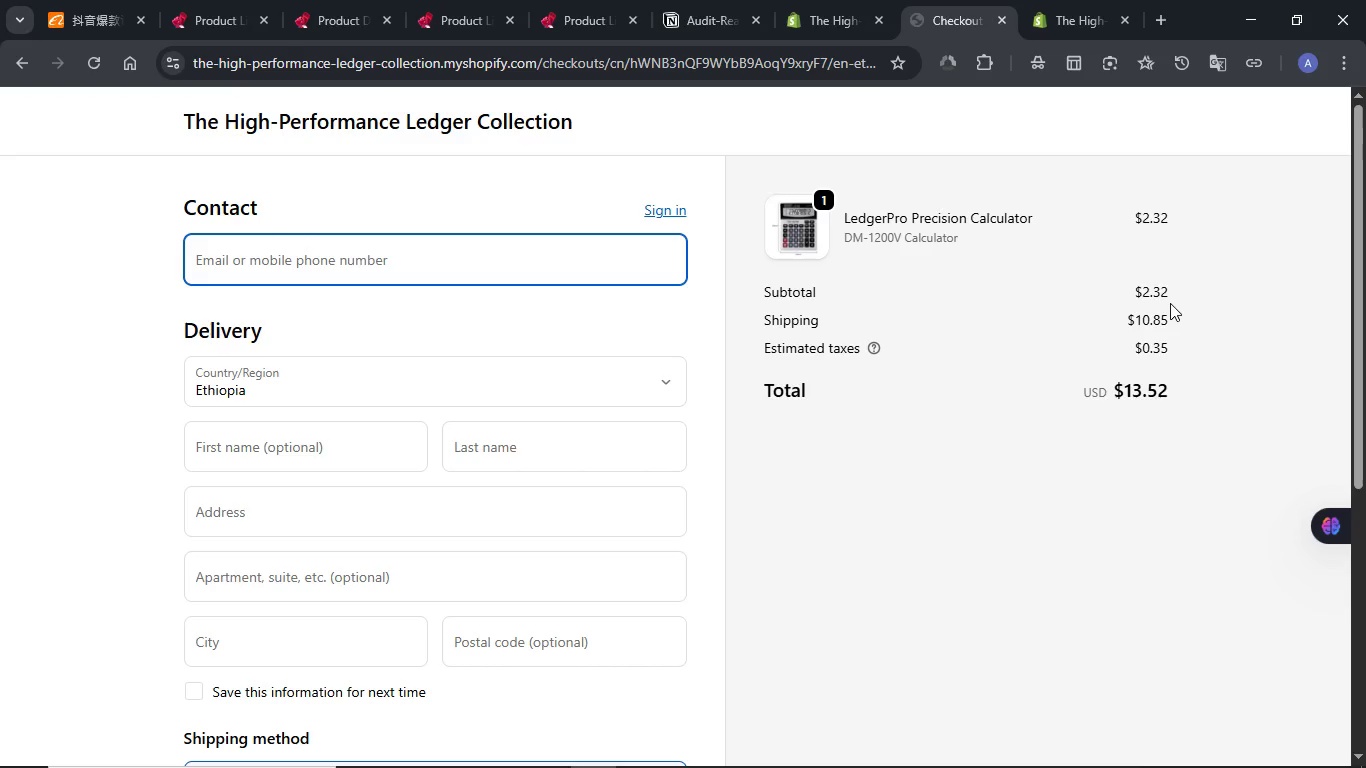 
wait(9.75)
 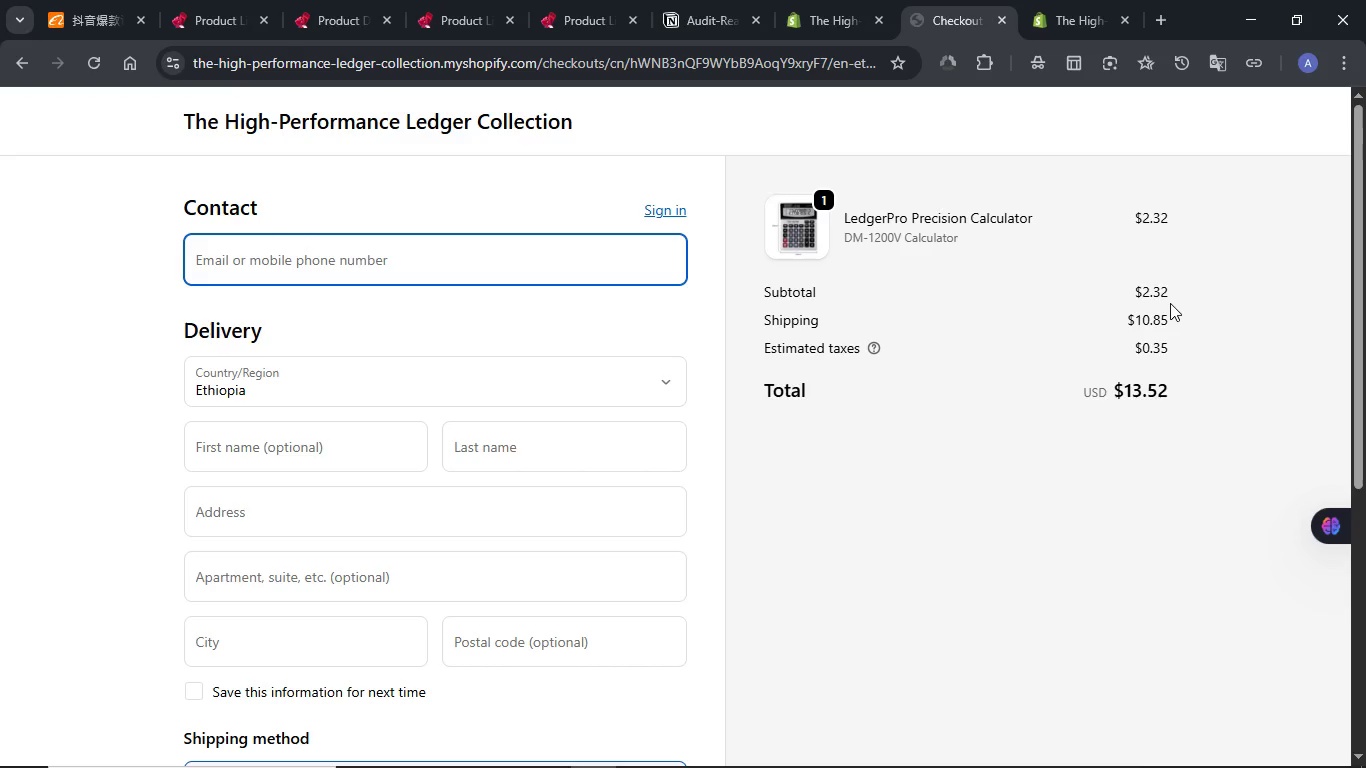 
left_click([1061, 16])
 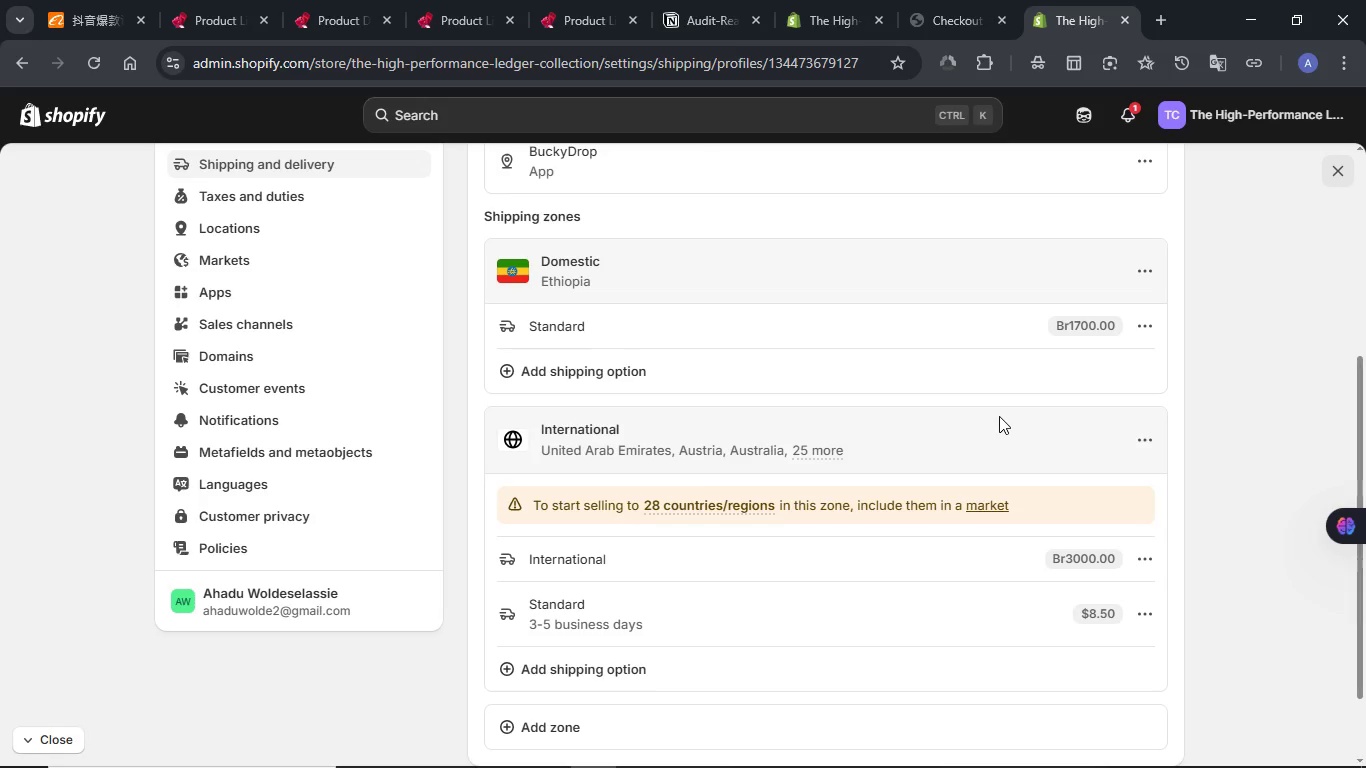 
scroll: coordinate [999, 416], scroll_direction: down, amount: 2.0
 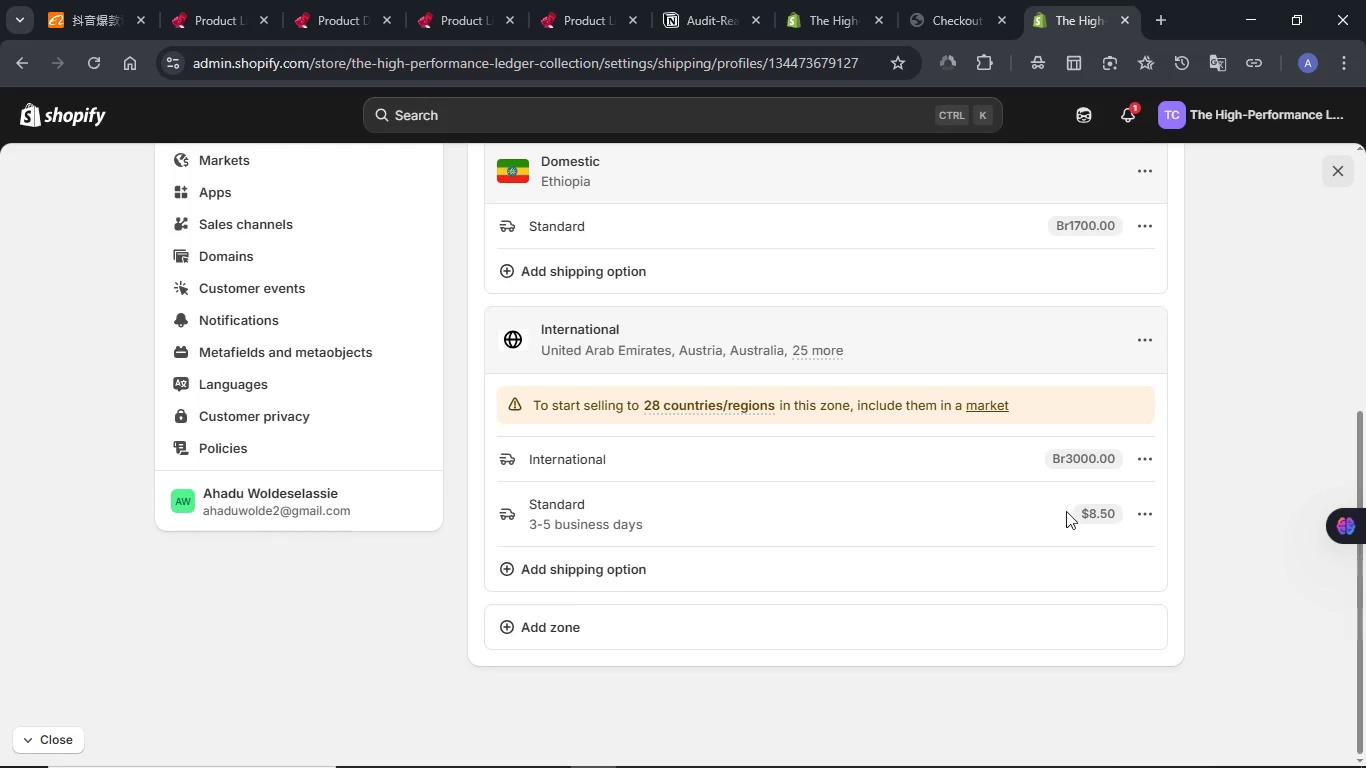 
left_click([1138, 513])
 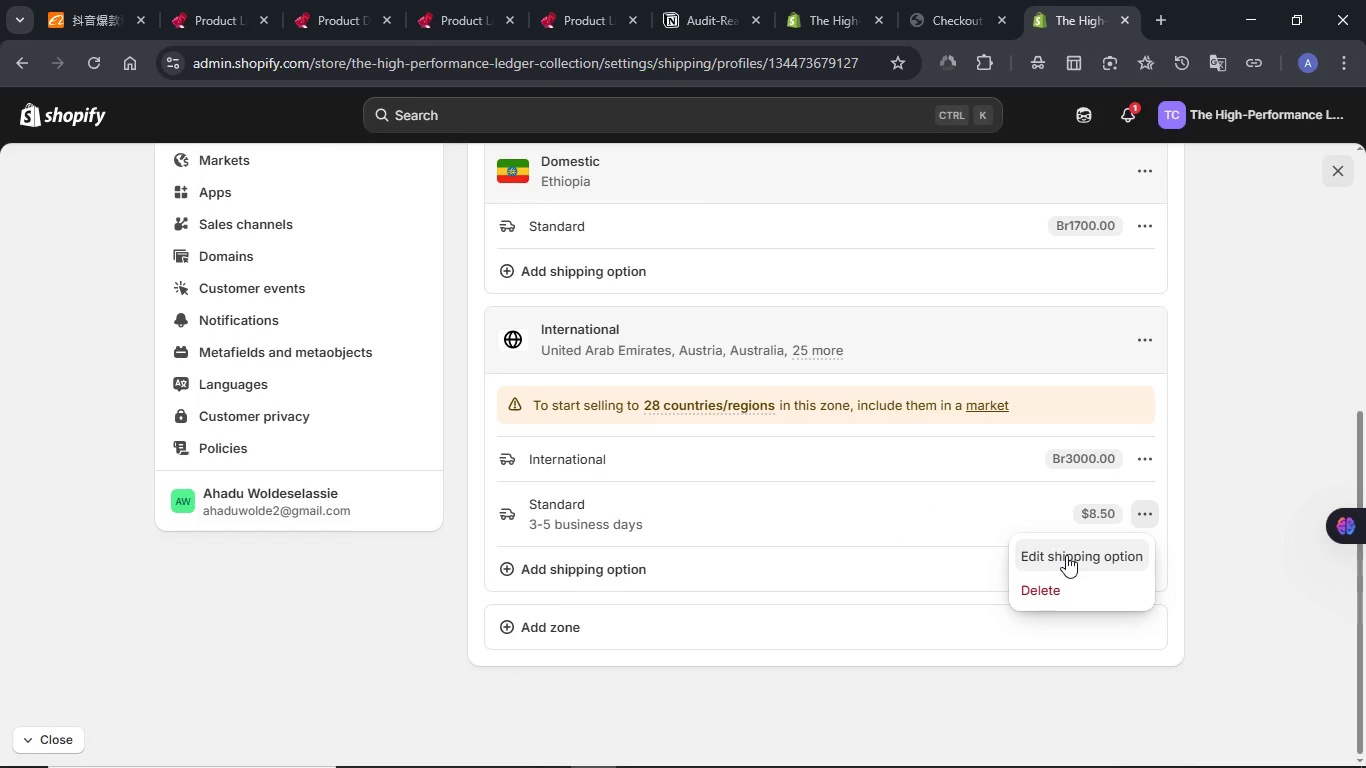 
left_click([1066, 555])
 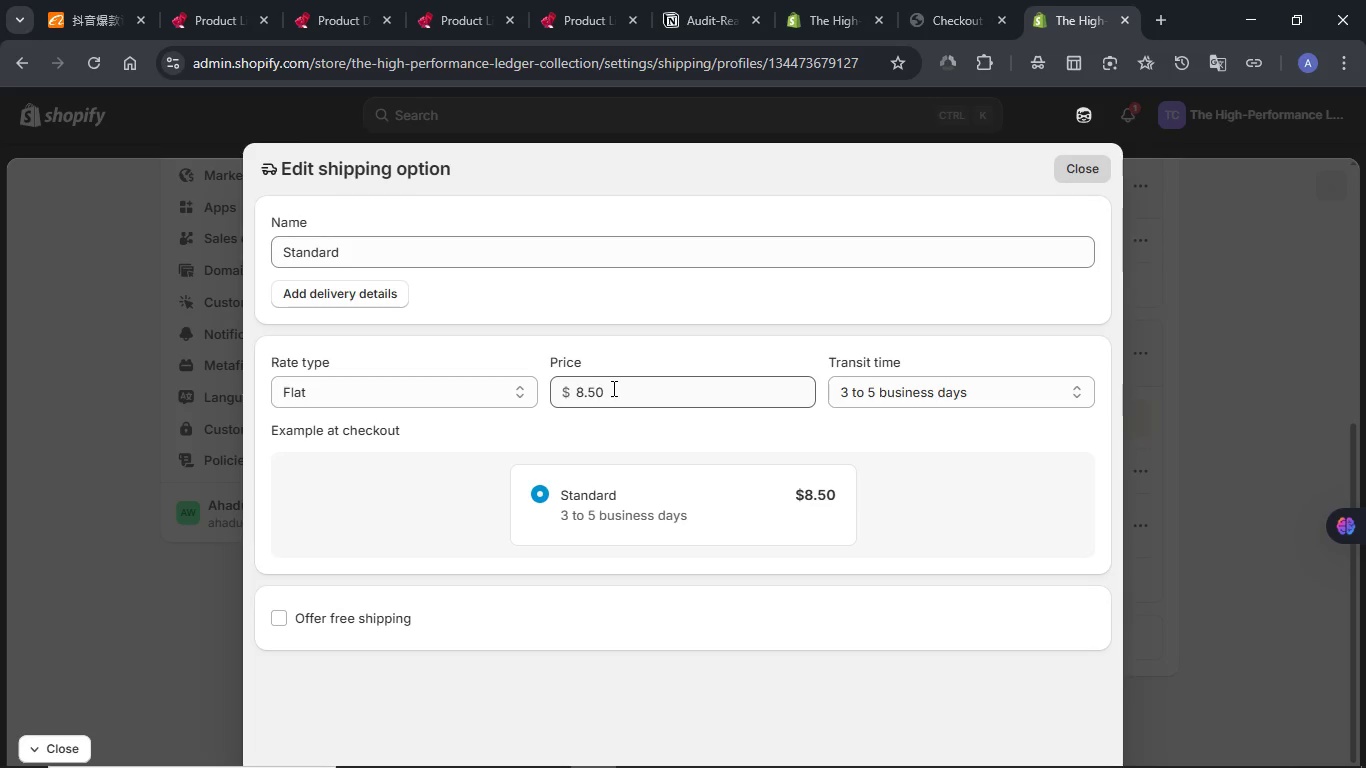 
wait(12.73)
 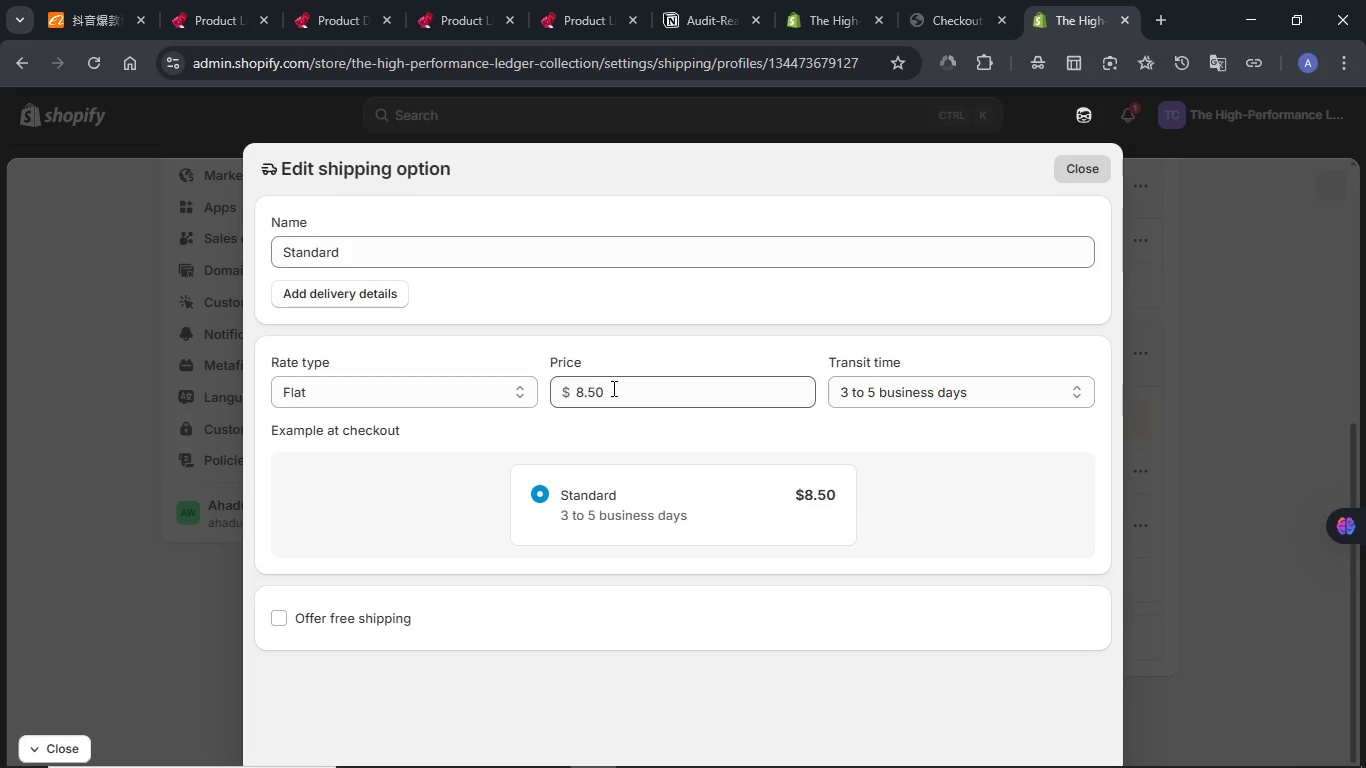 
left_click([1096, 166])
 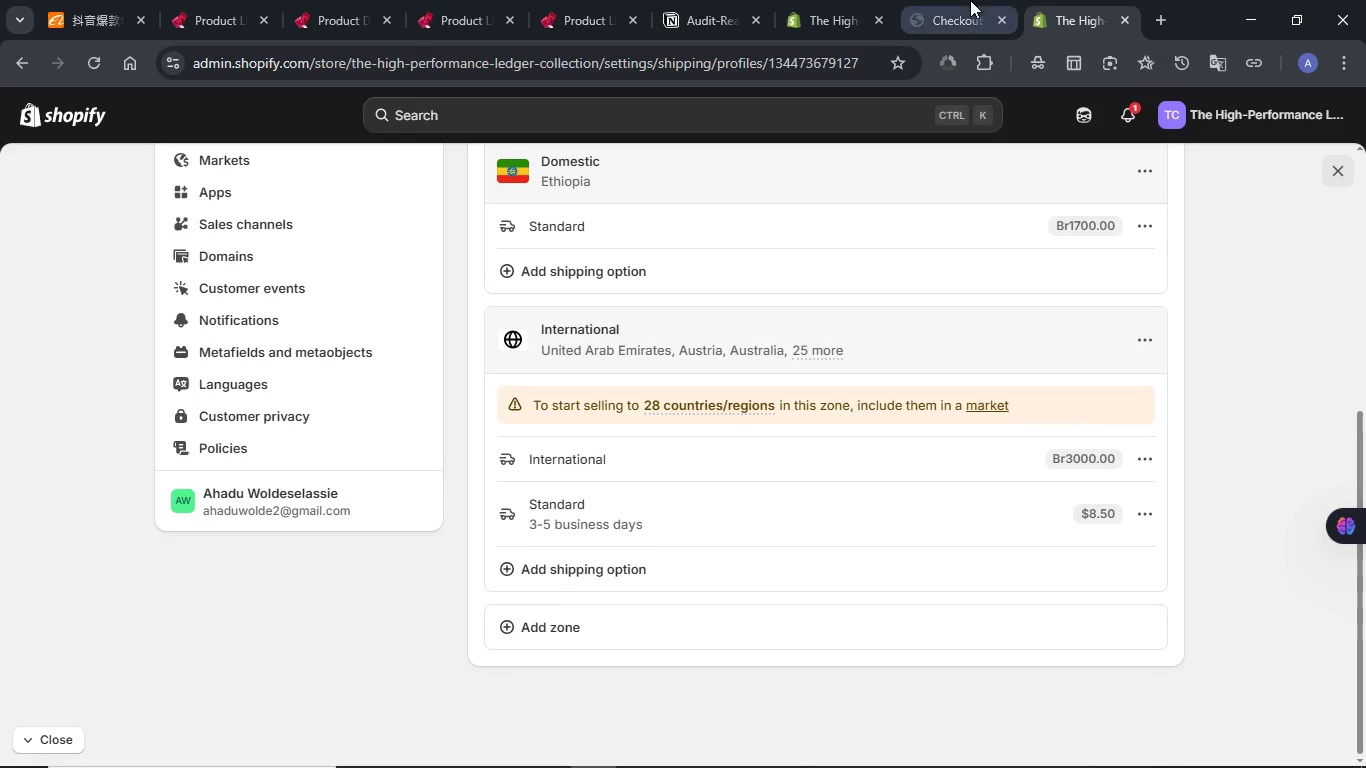 
left_click([970, 0])
 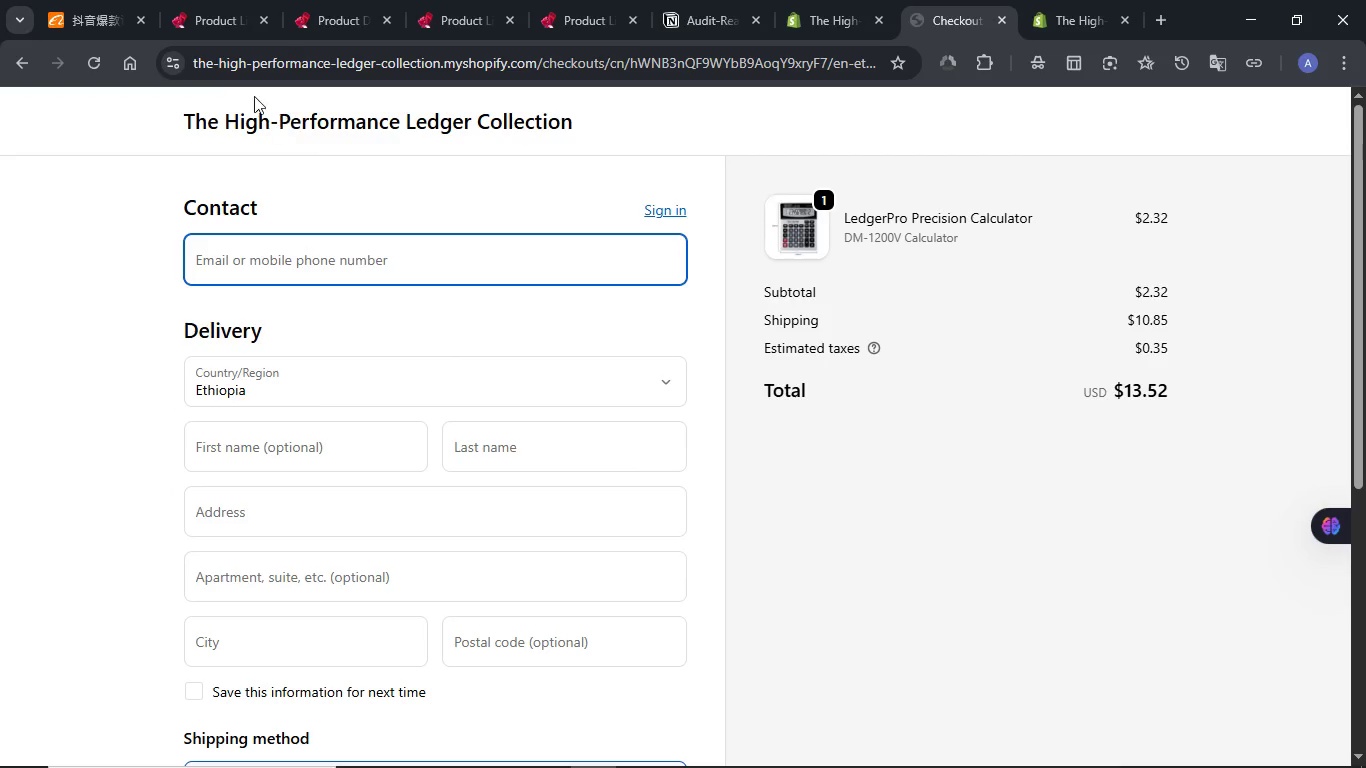 
left_click([91, 64])
 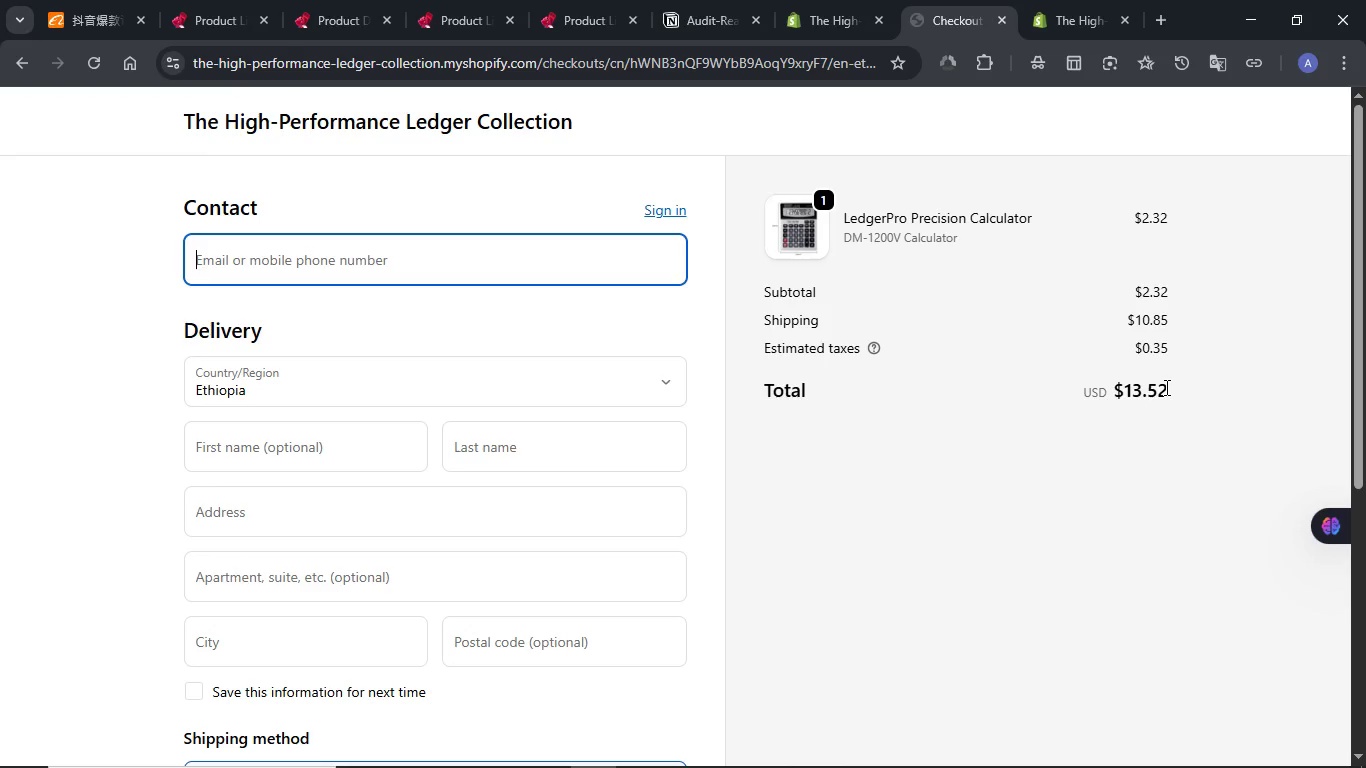 
wait(17.39)
 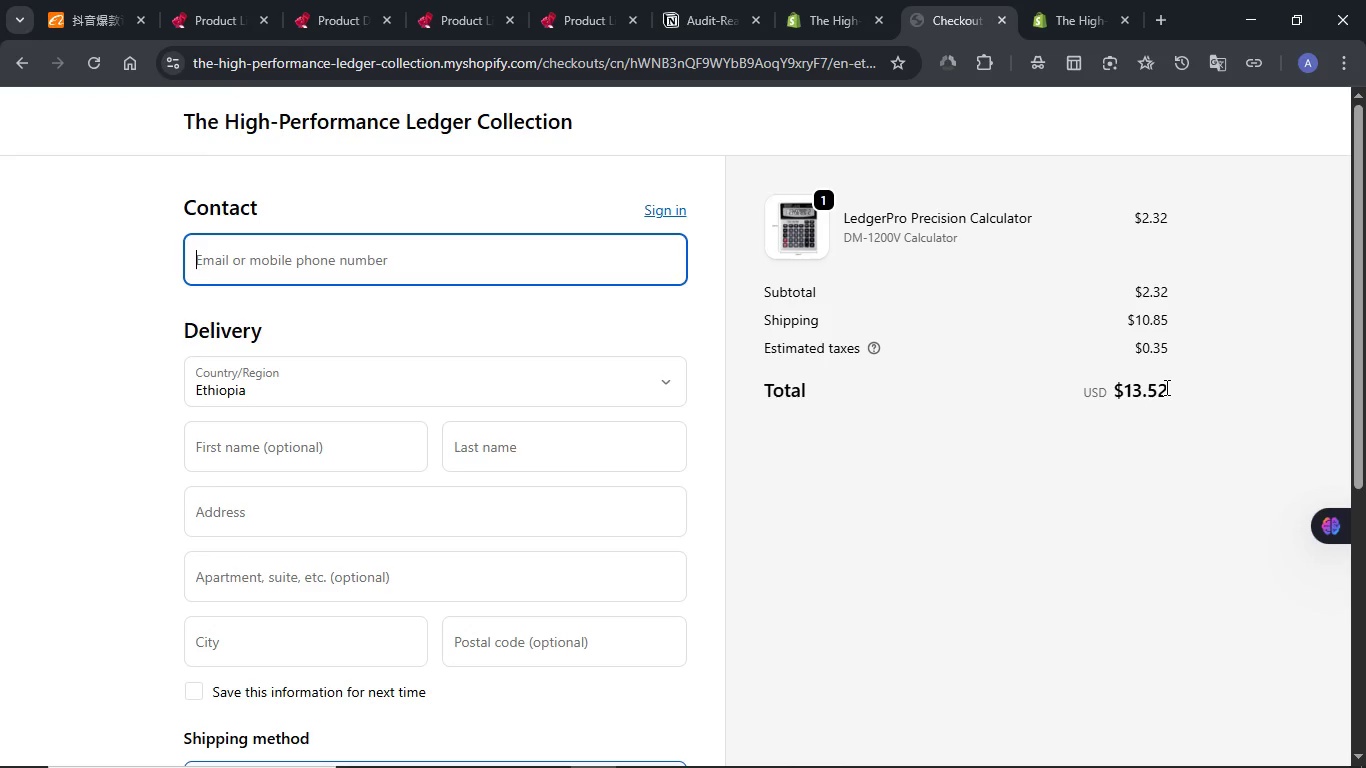 
left_click([1050, 7])
 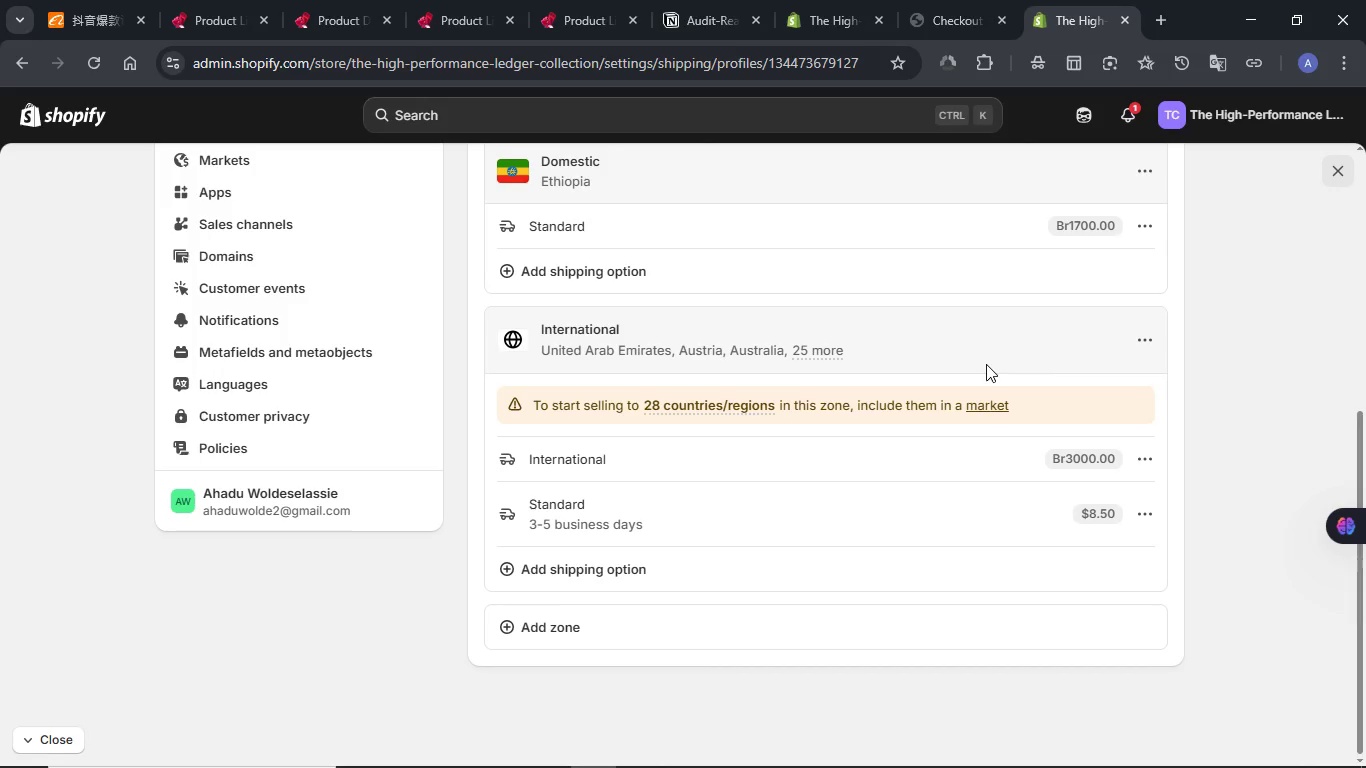 
scroll: coordinate [971, 480], scroll_direction: up, amount: 2.0
 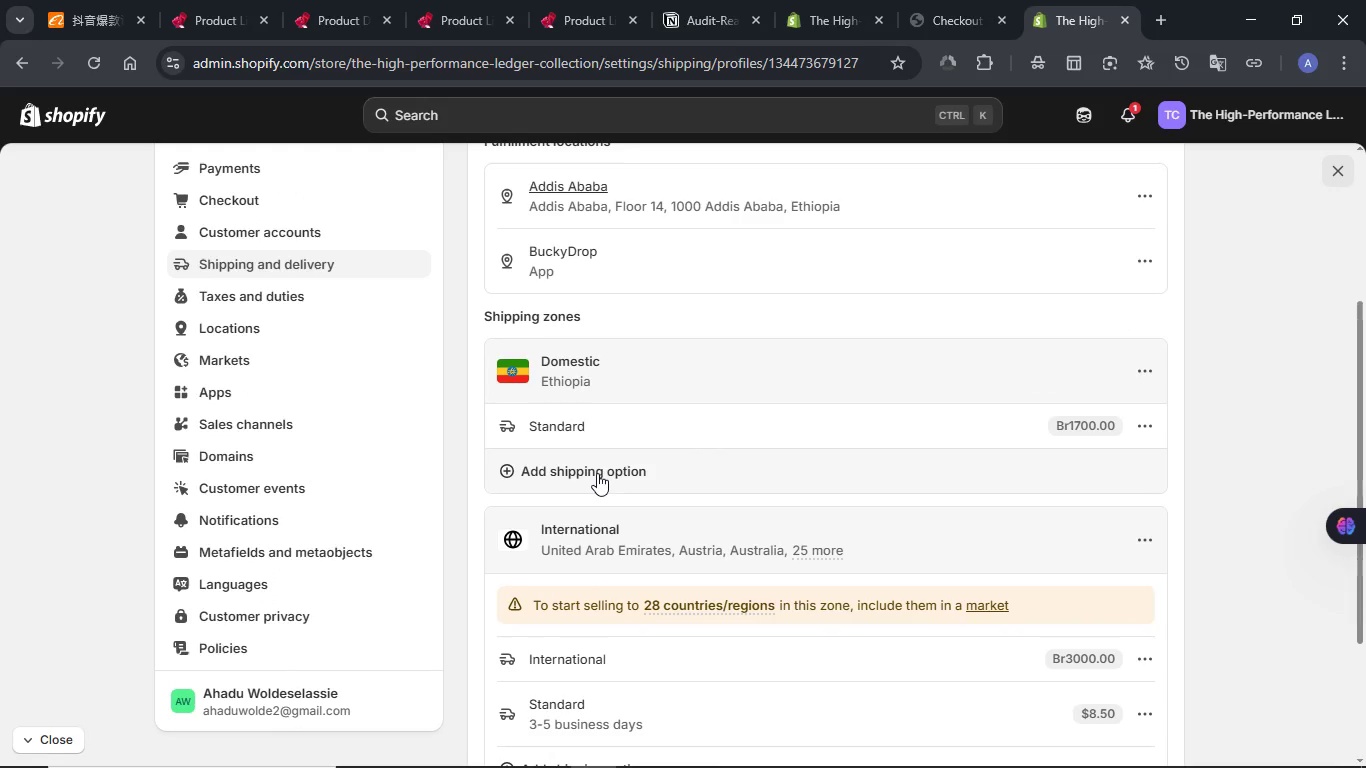 
left_click([597, 473])
 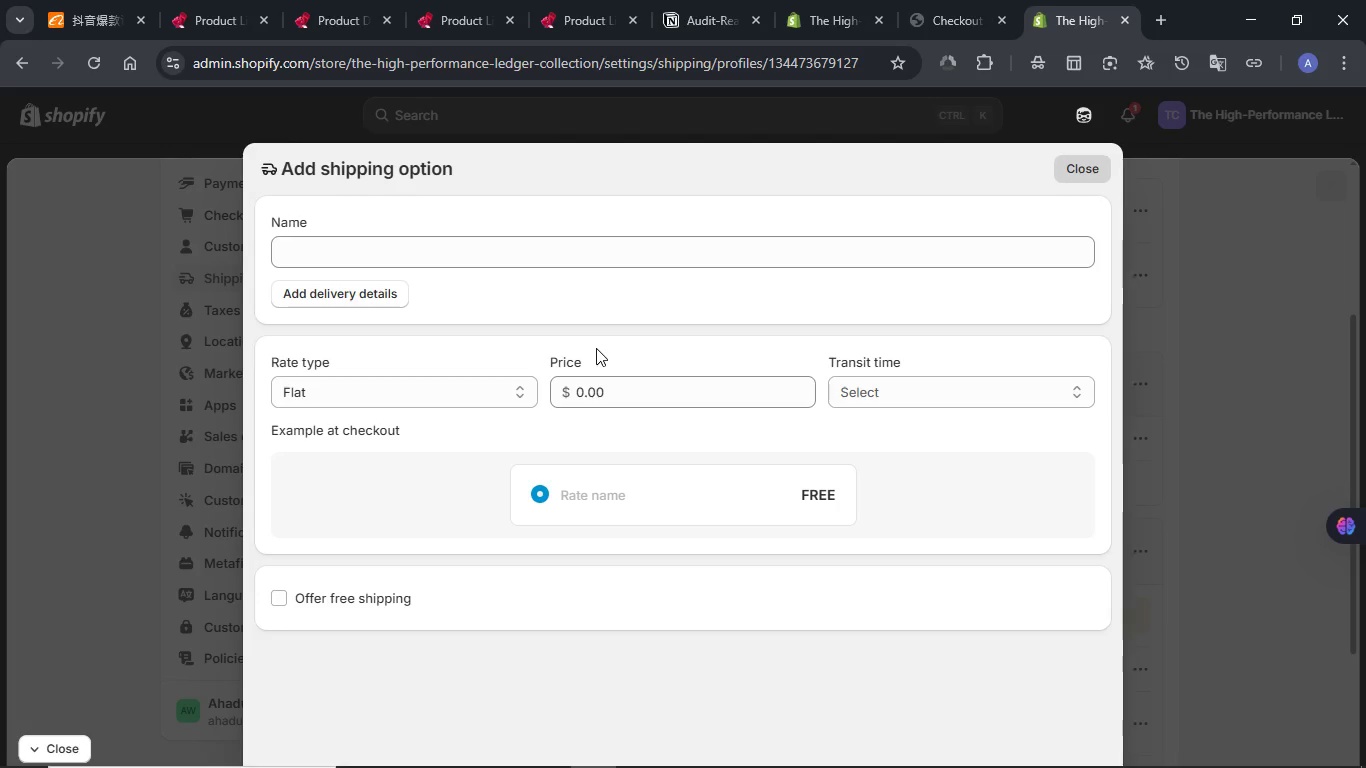 
left_click([414, 252])
 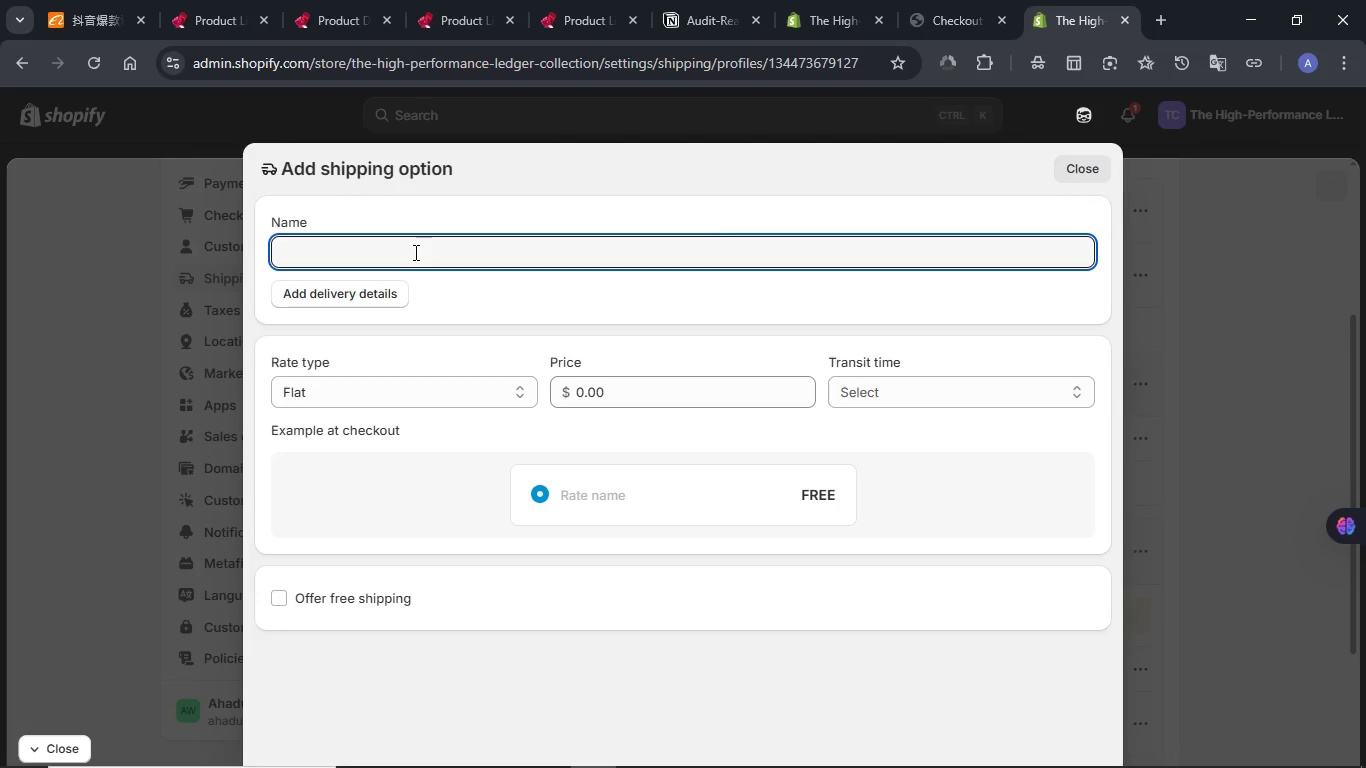 
type(Financial )
 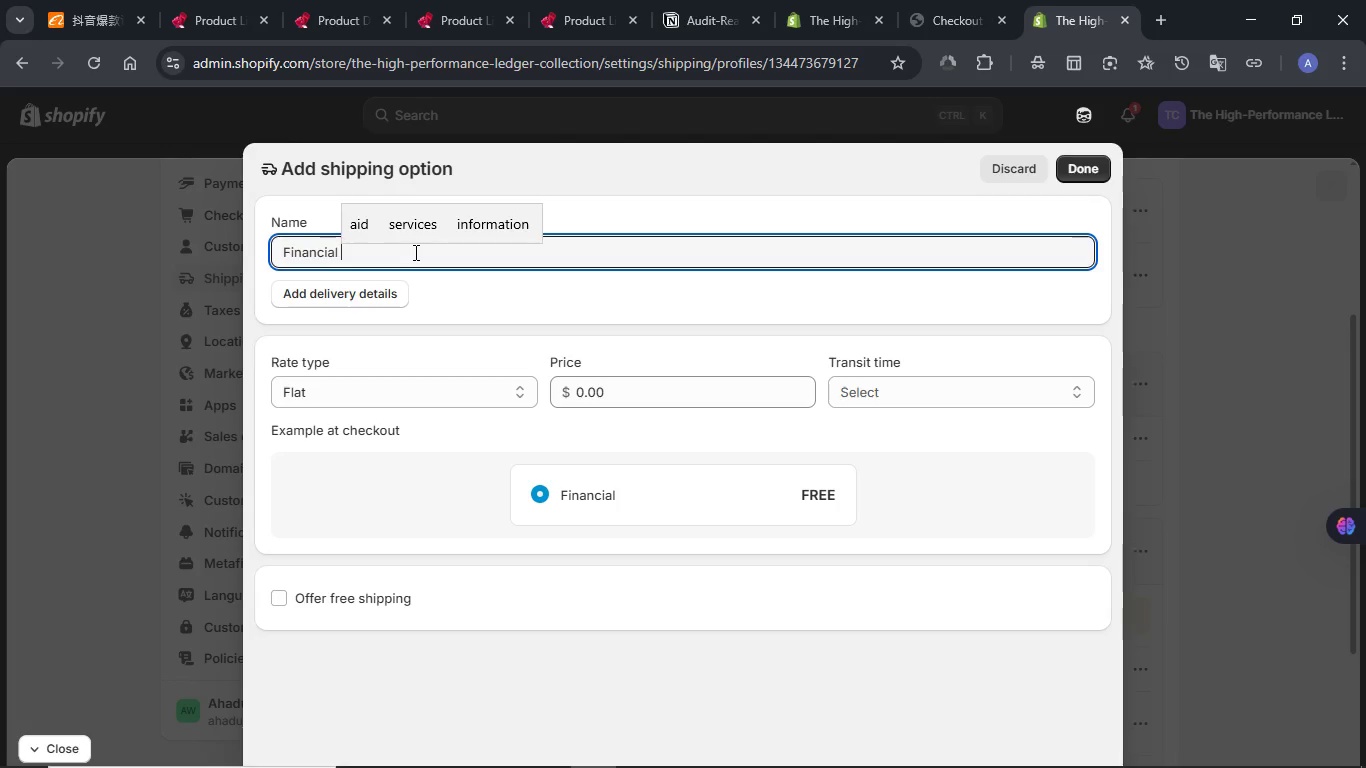 
left_click([385, 304])
 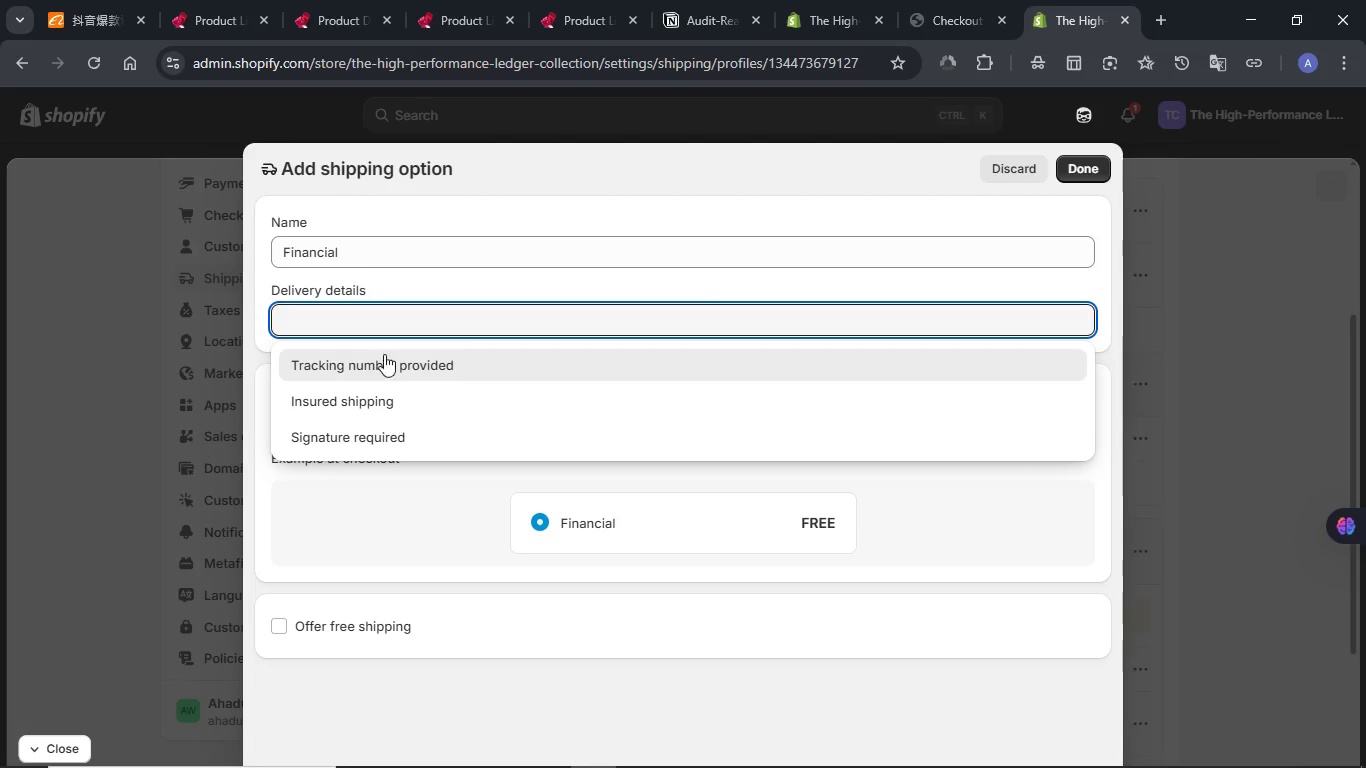 
left_click([385, 365])
 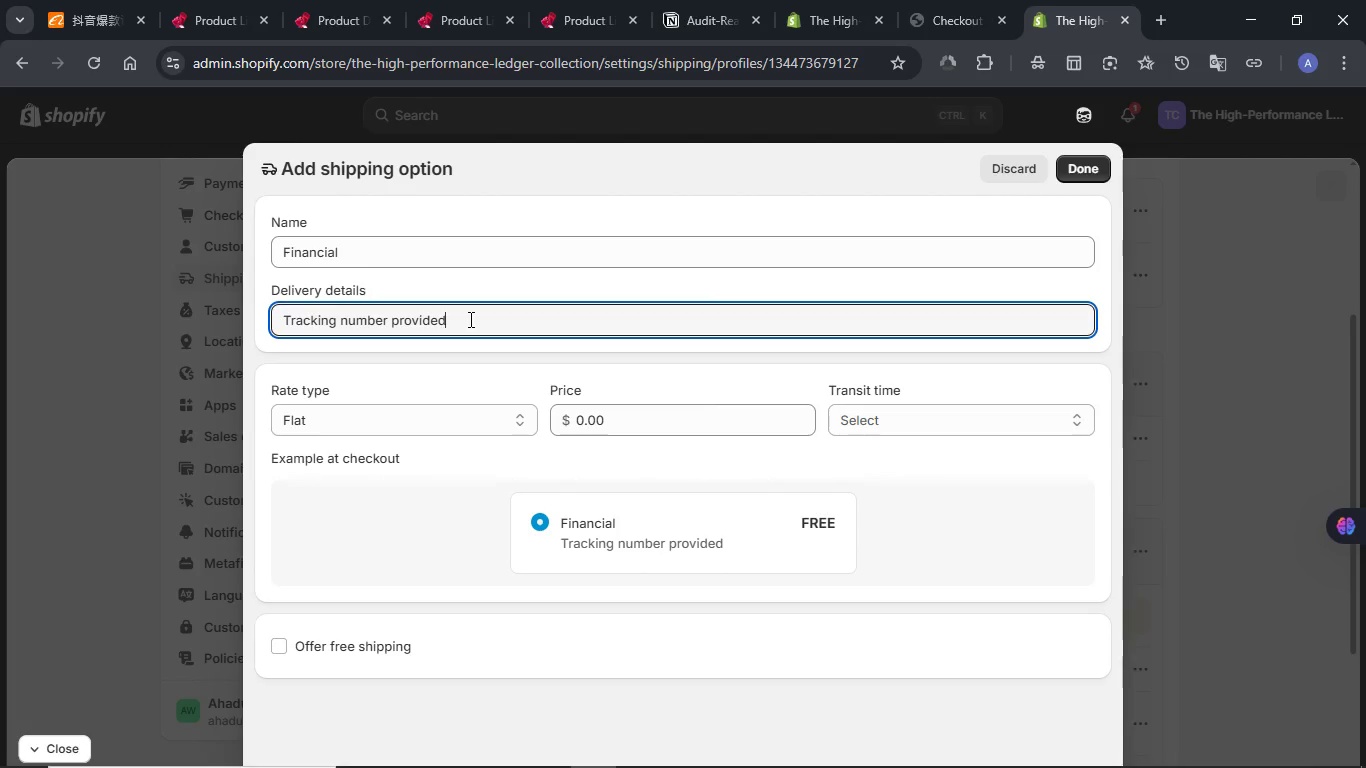 
left_click([469, 319])
 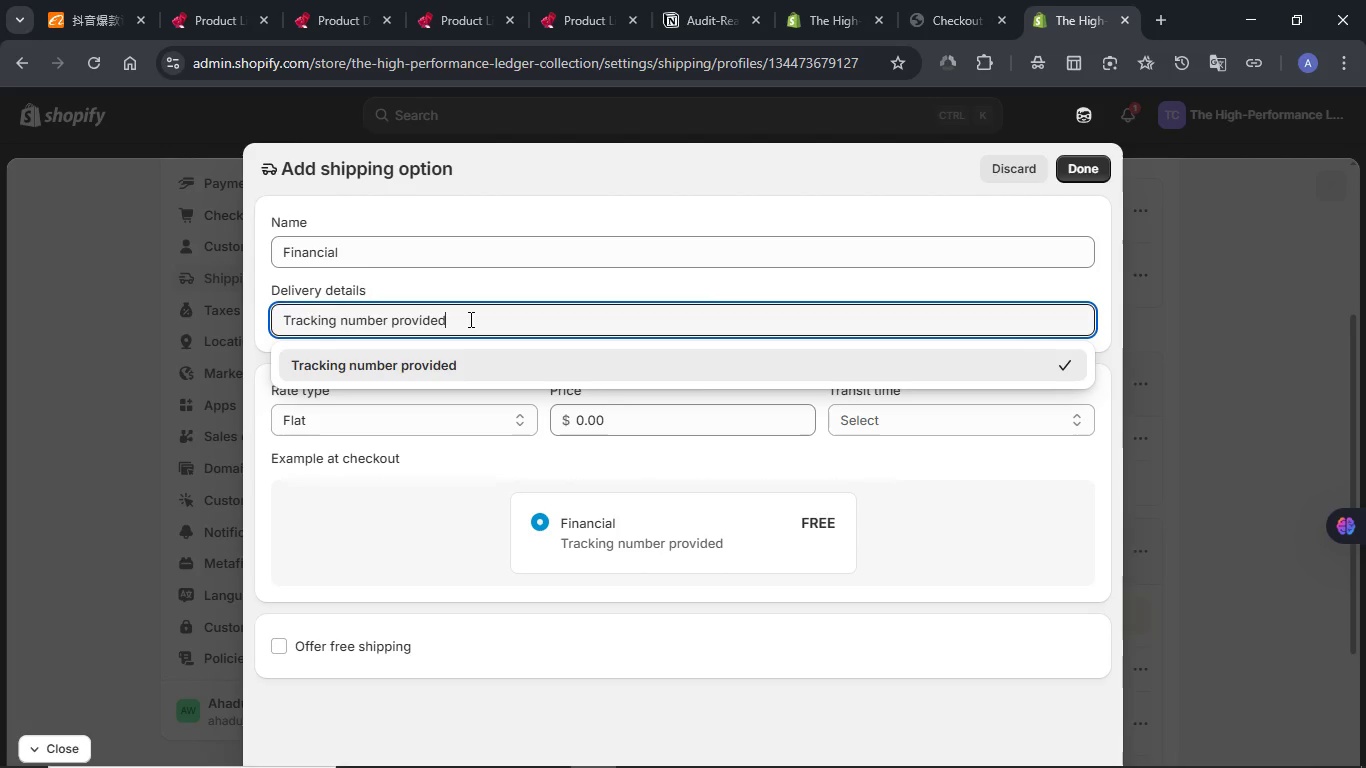 
left_click([469, 319])
 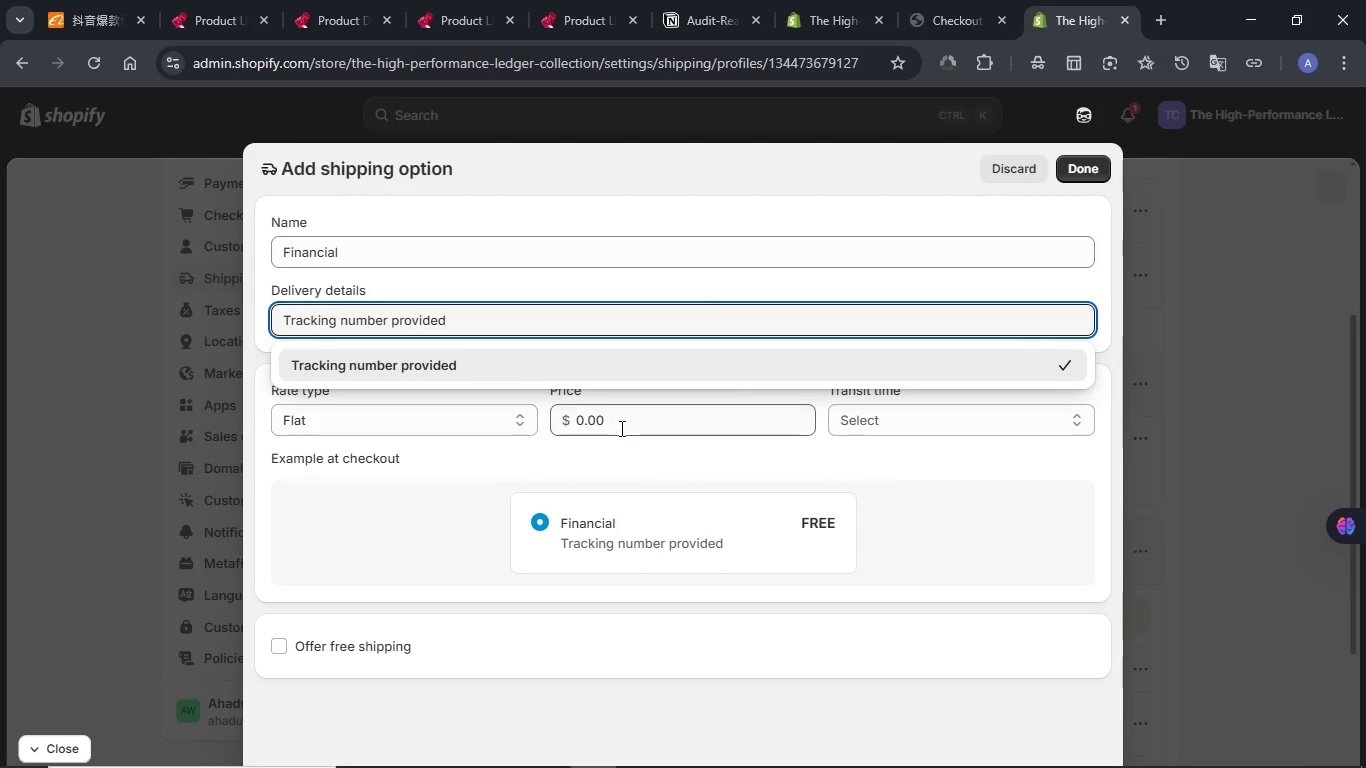 
double_click([620, 425])
 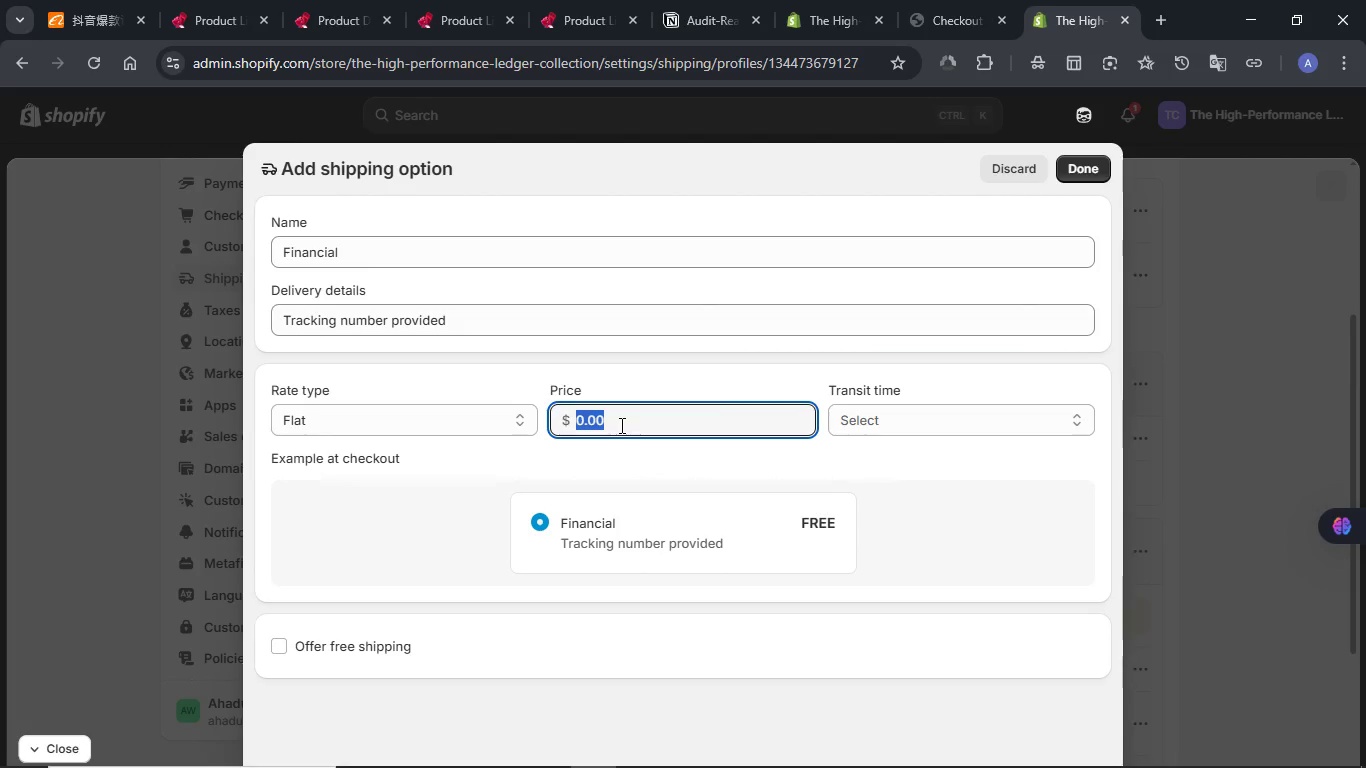 
key(Numpad8)
 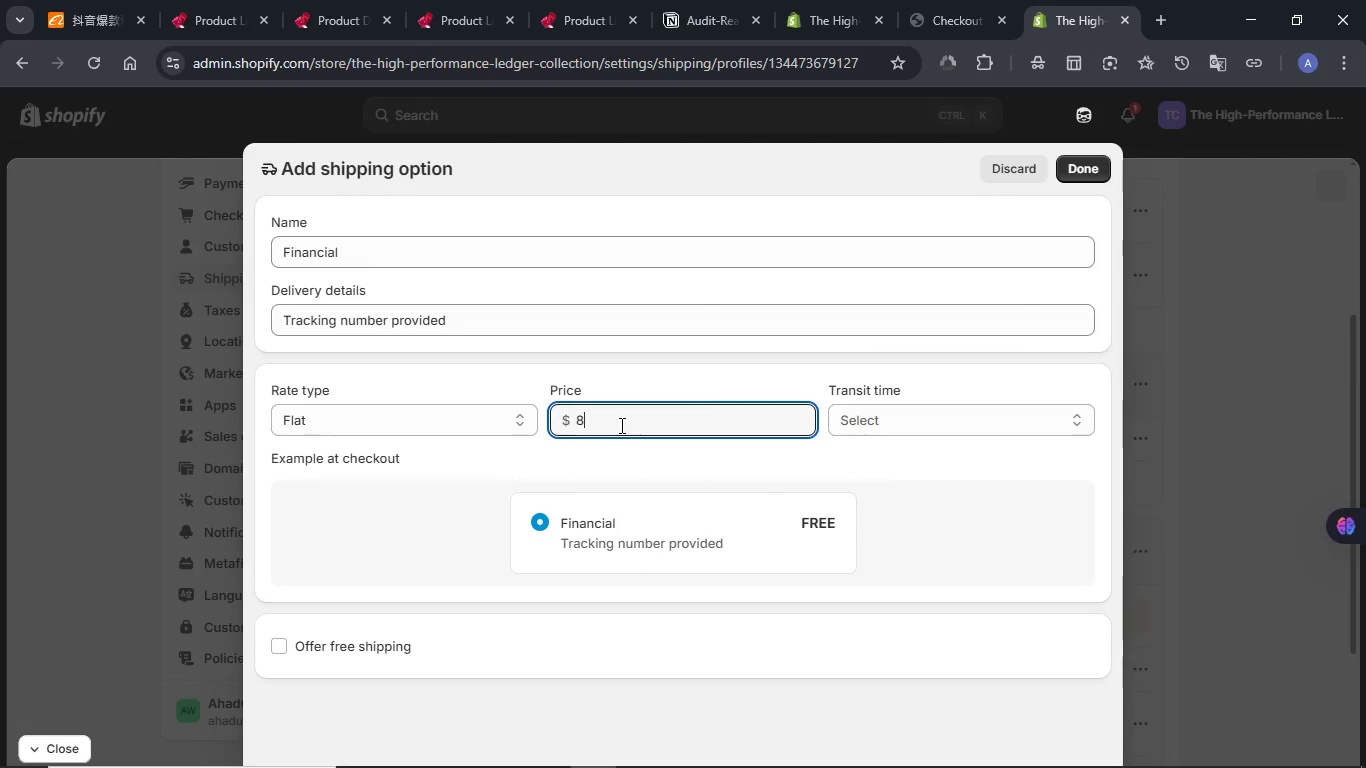 
key(NumpadDecimal)
 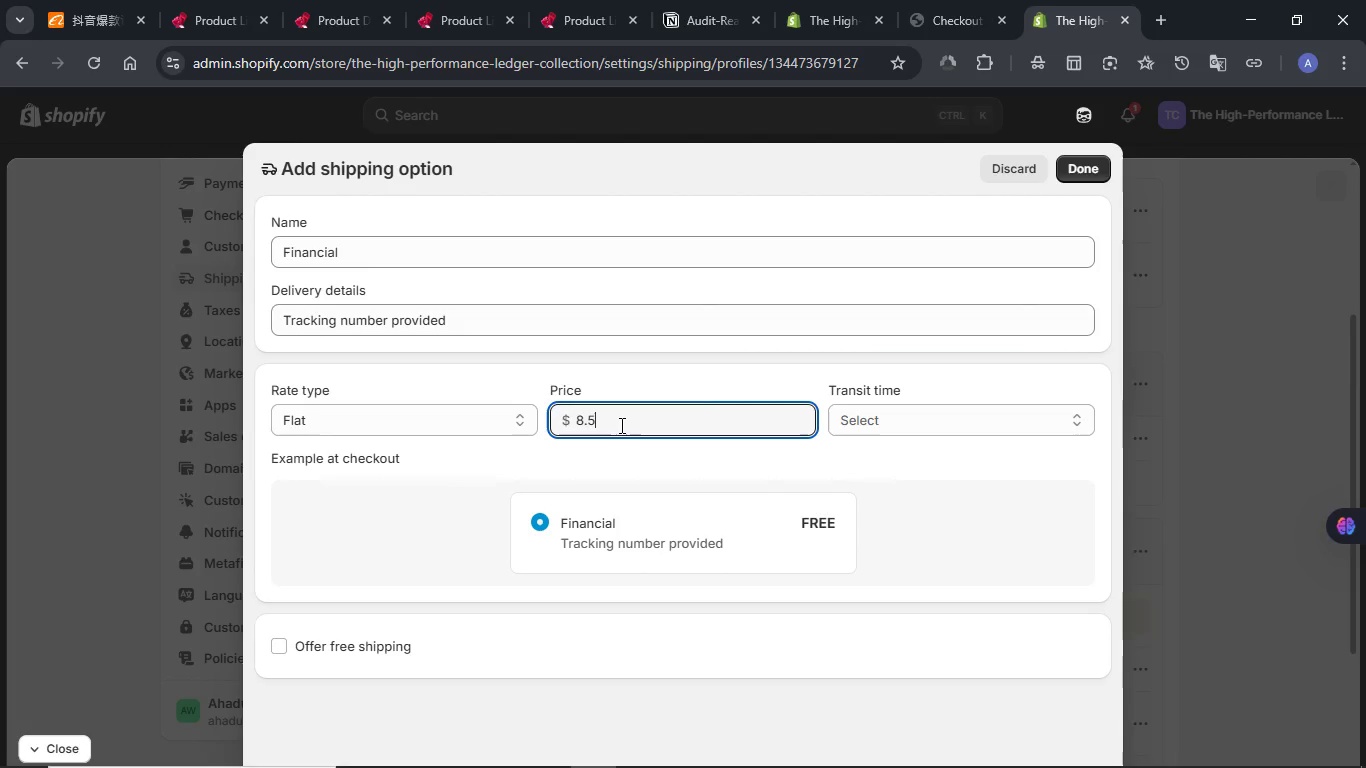 
key(Numpad5)
 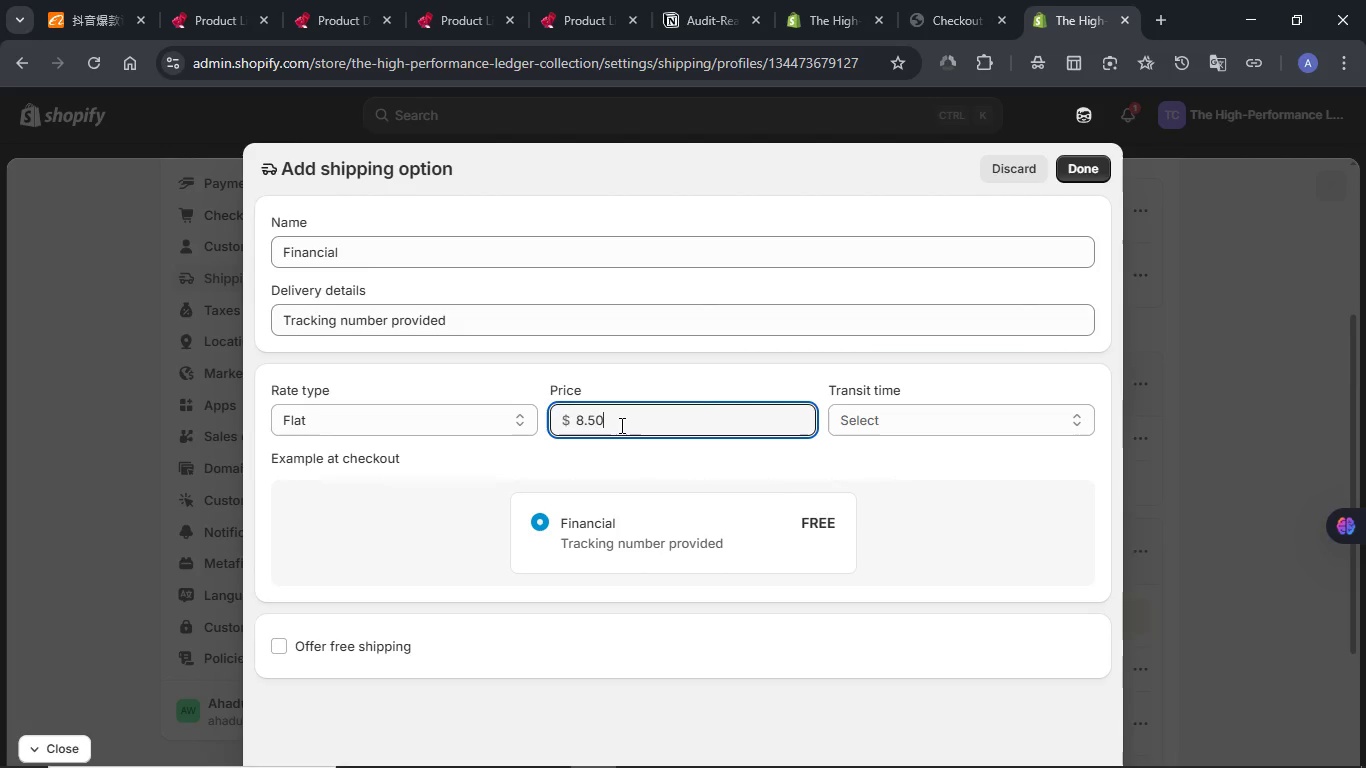 
key(Numpad0)
 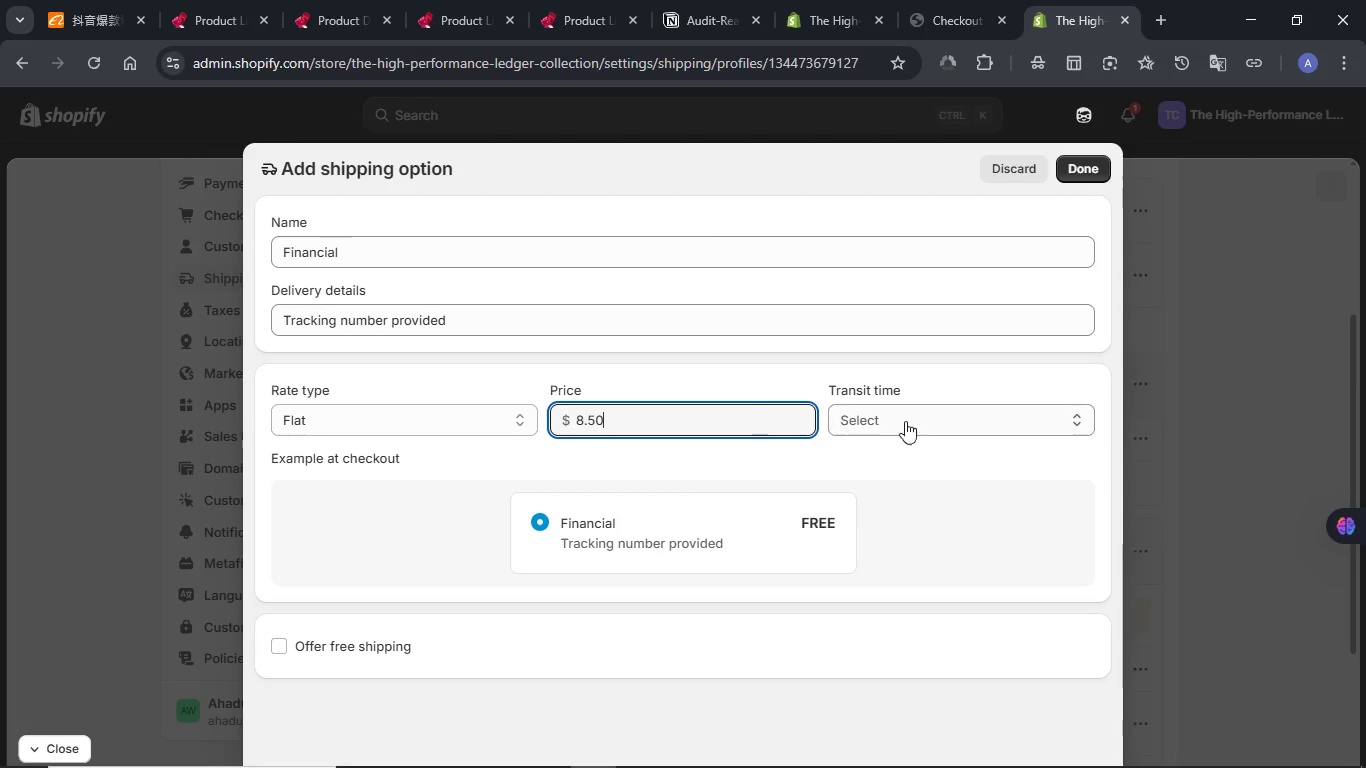 
left_click([915, 421])
 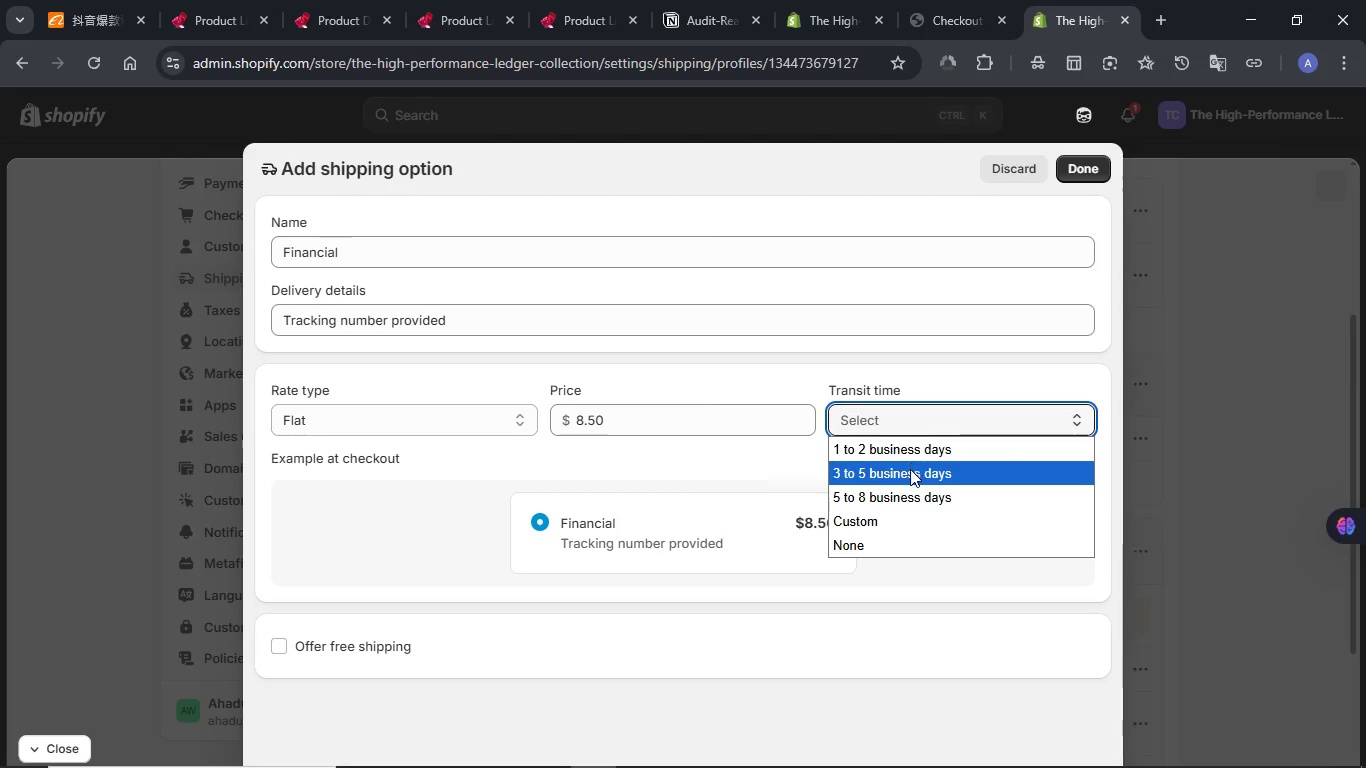 
left_click([910, 472])
 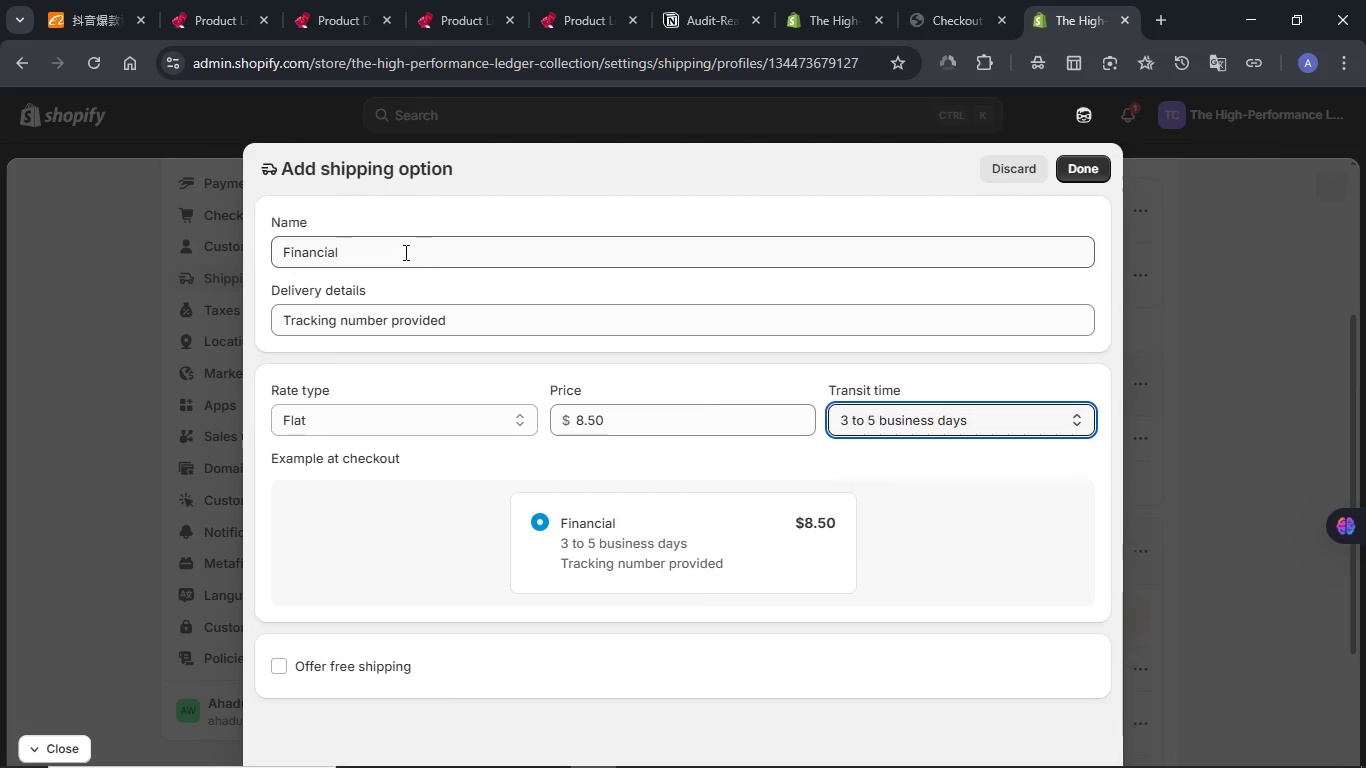 
double_click([404, 252])
 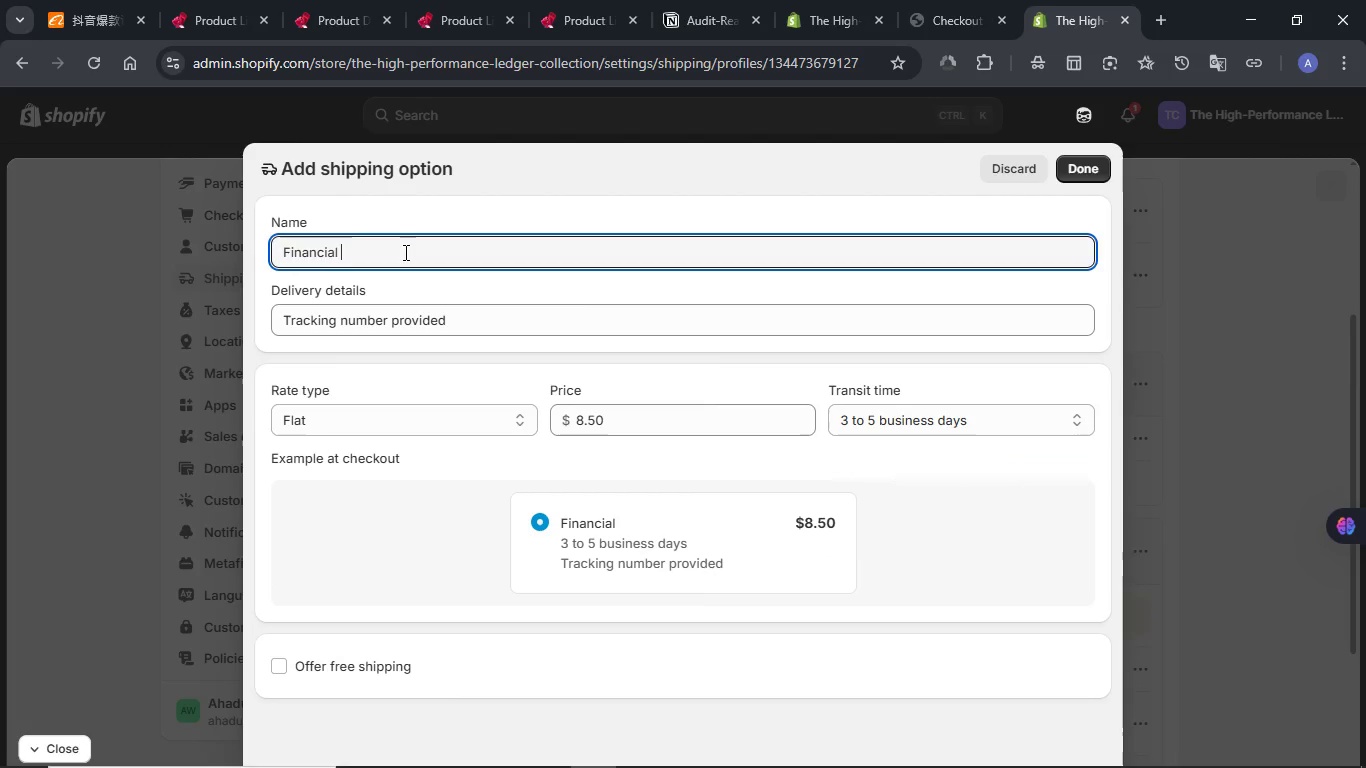 
double_click([404, 252])
 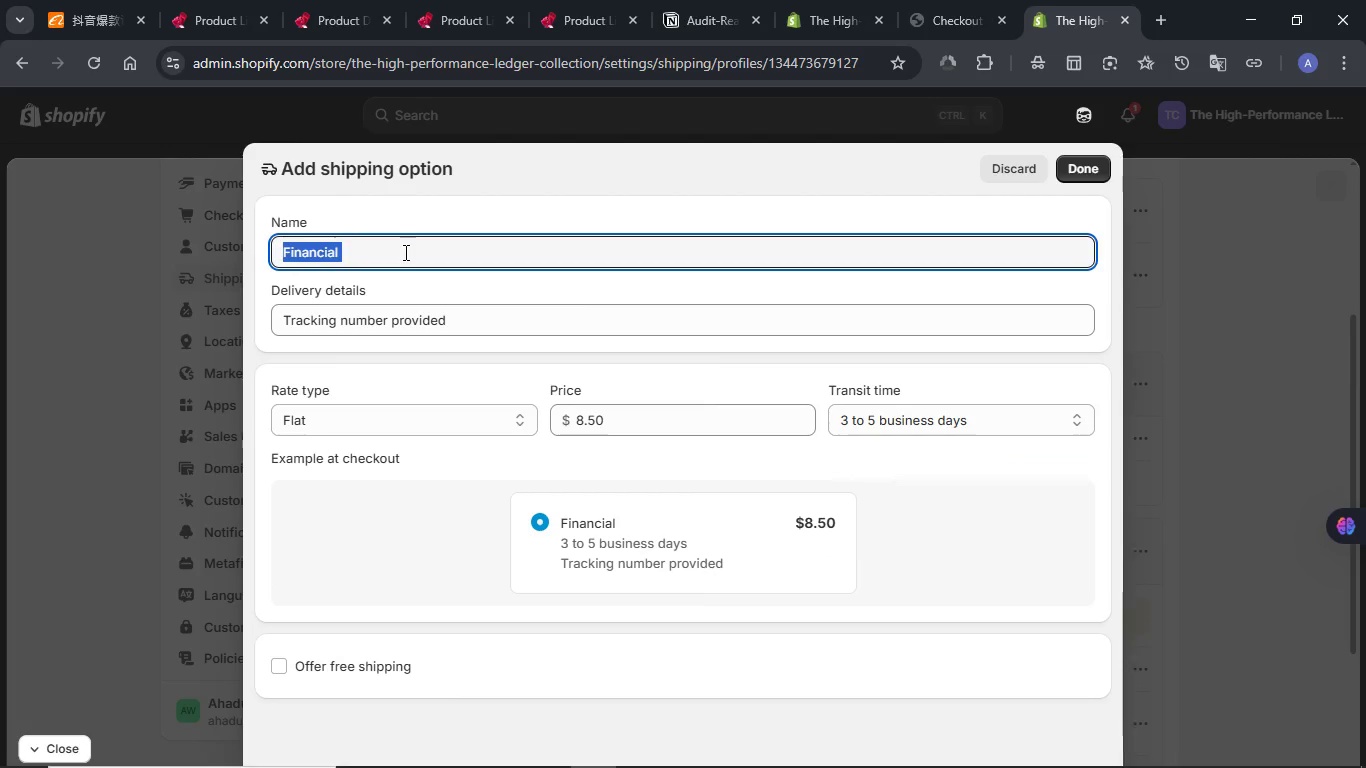 
triple_click([404, 252])
 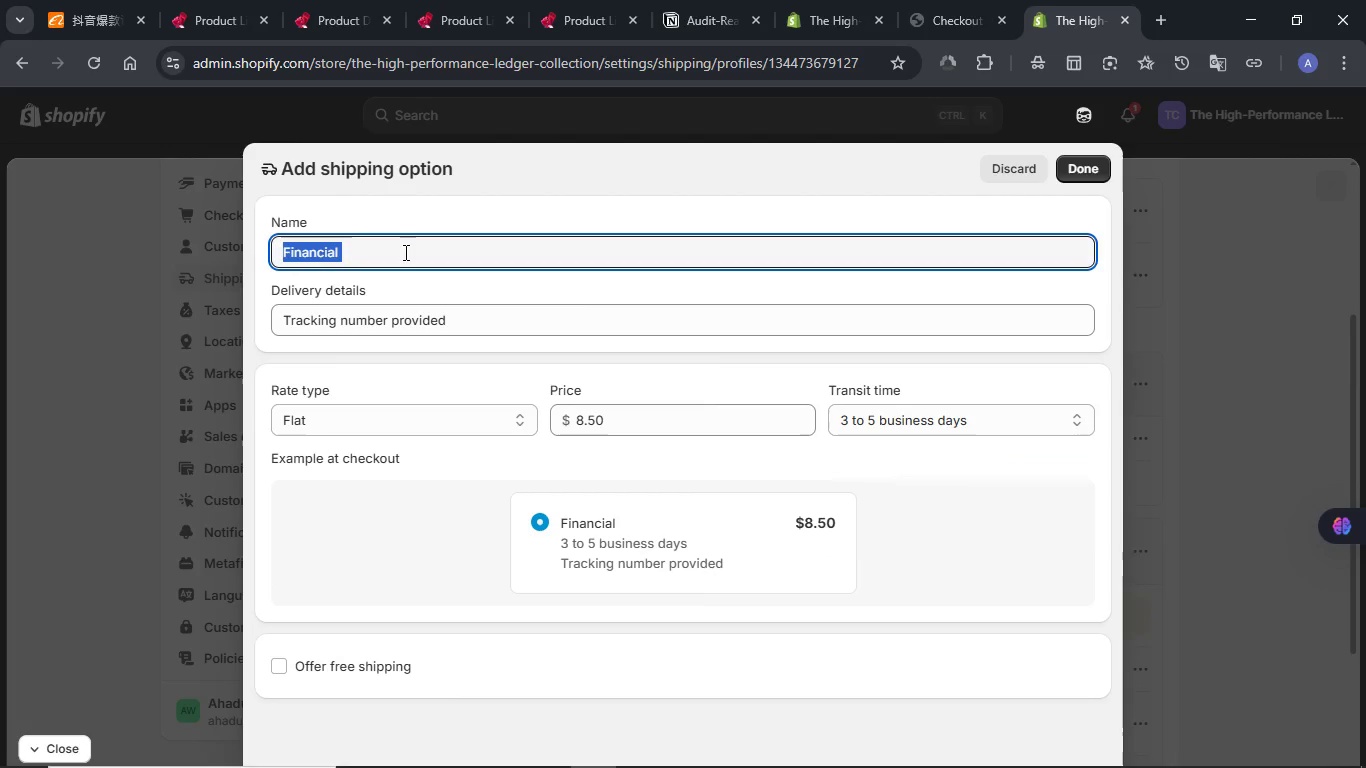 
key(Backspace)
 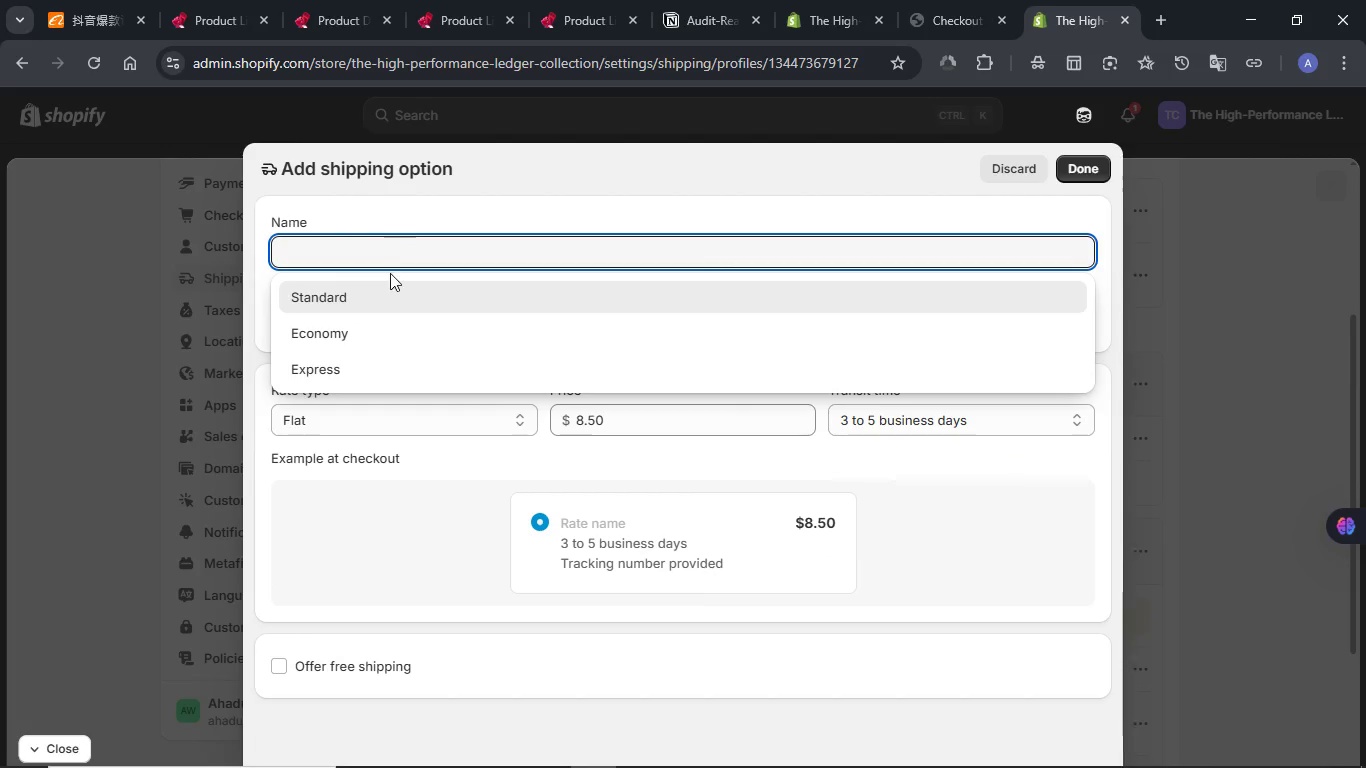 
left_click([389, 293])
 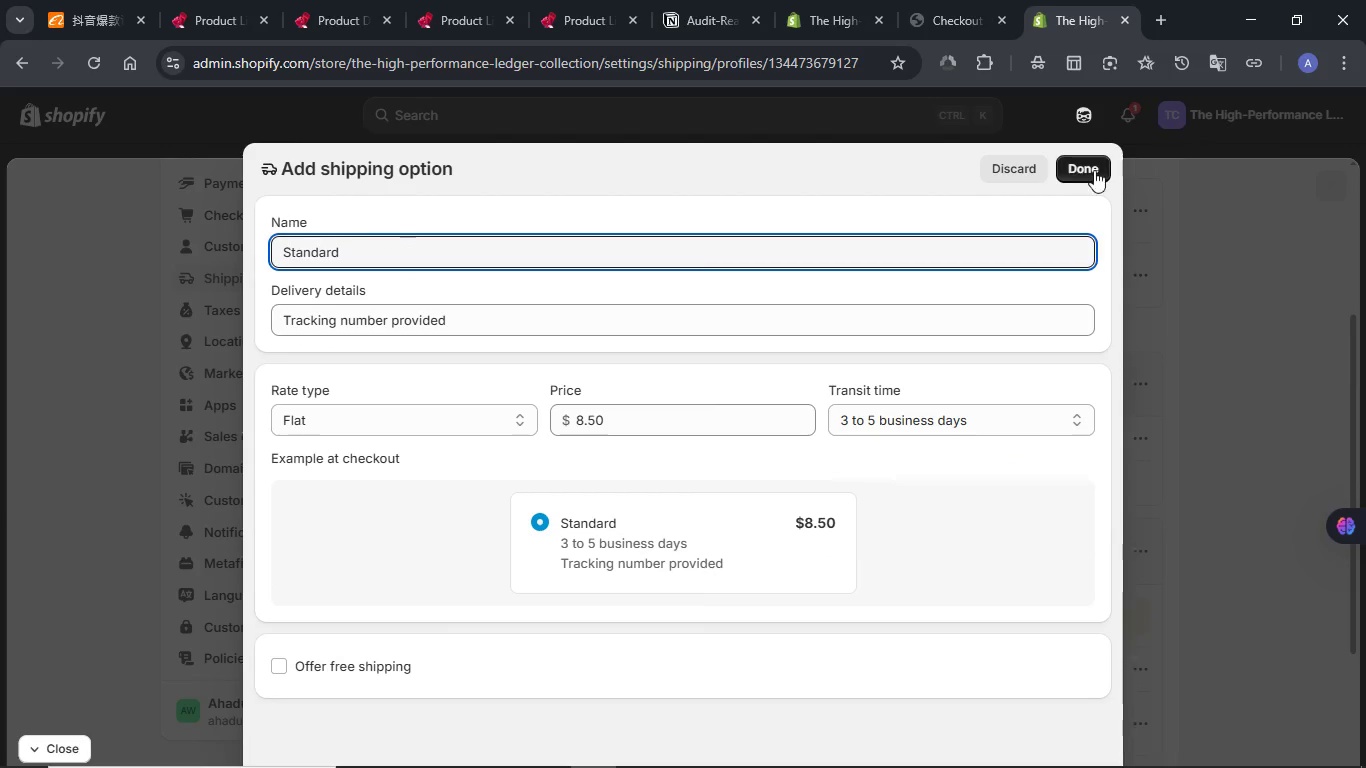 
left_click([1090, 171])
 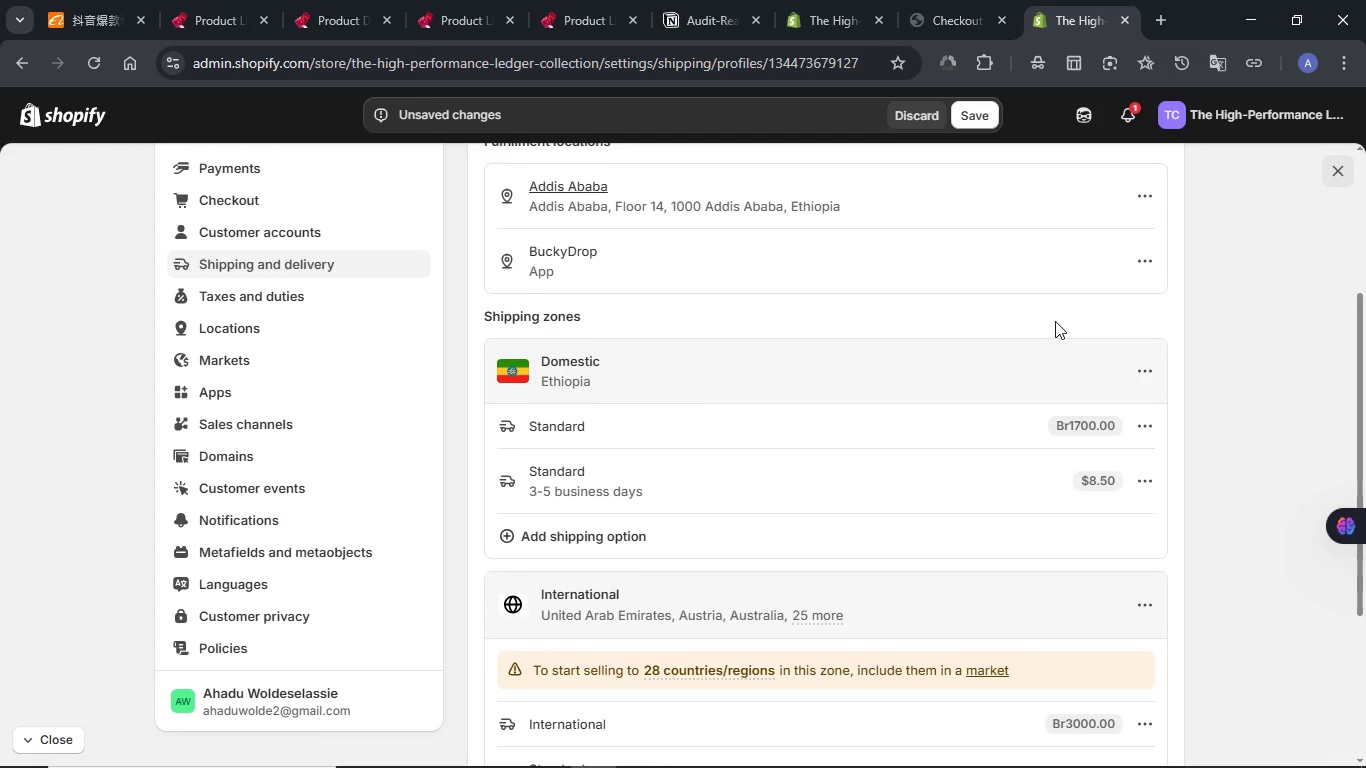 
wait(7.36)
 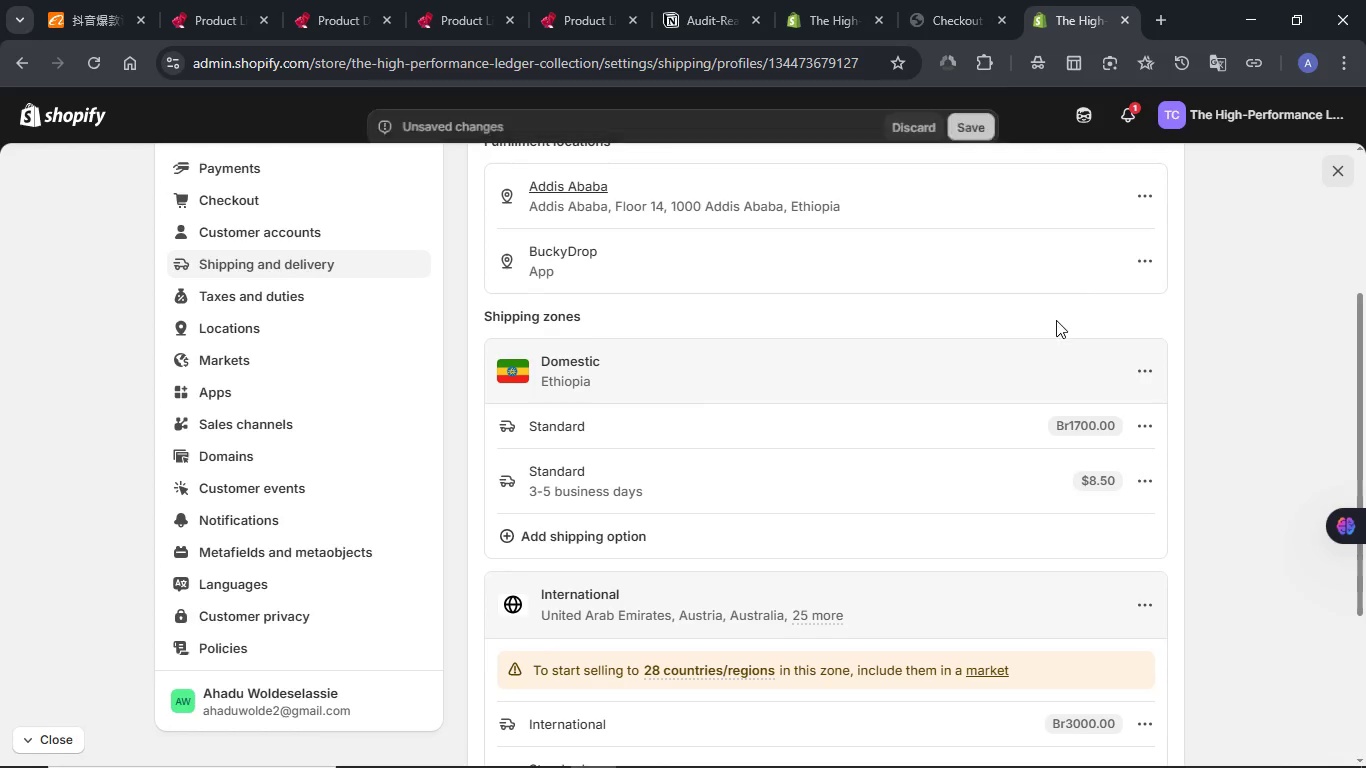 
left_click([981, 114])
 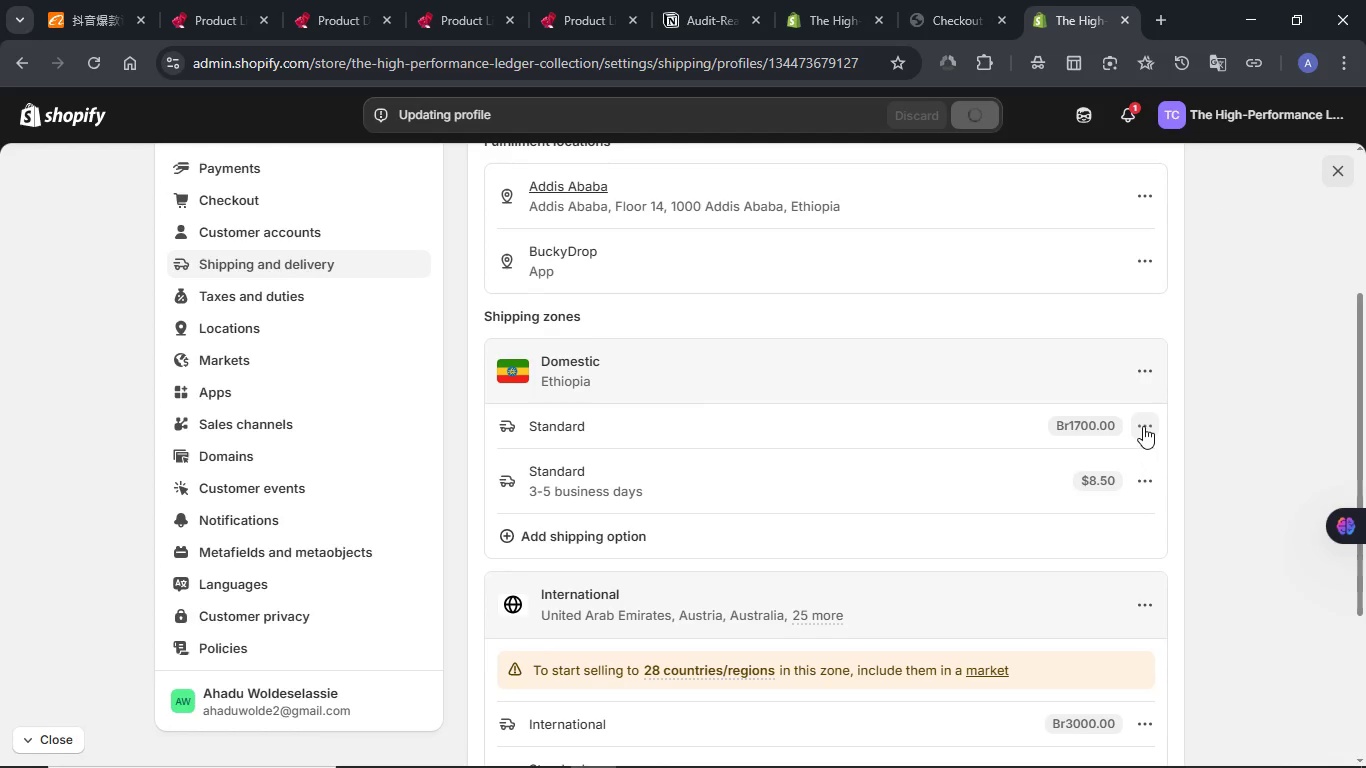 
left_click([1143, 426])
 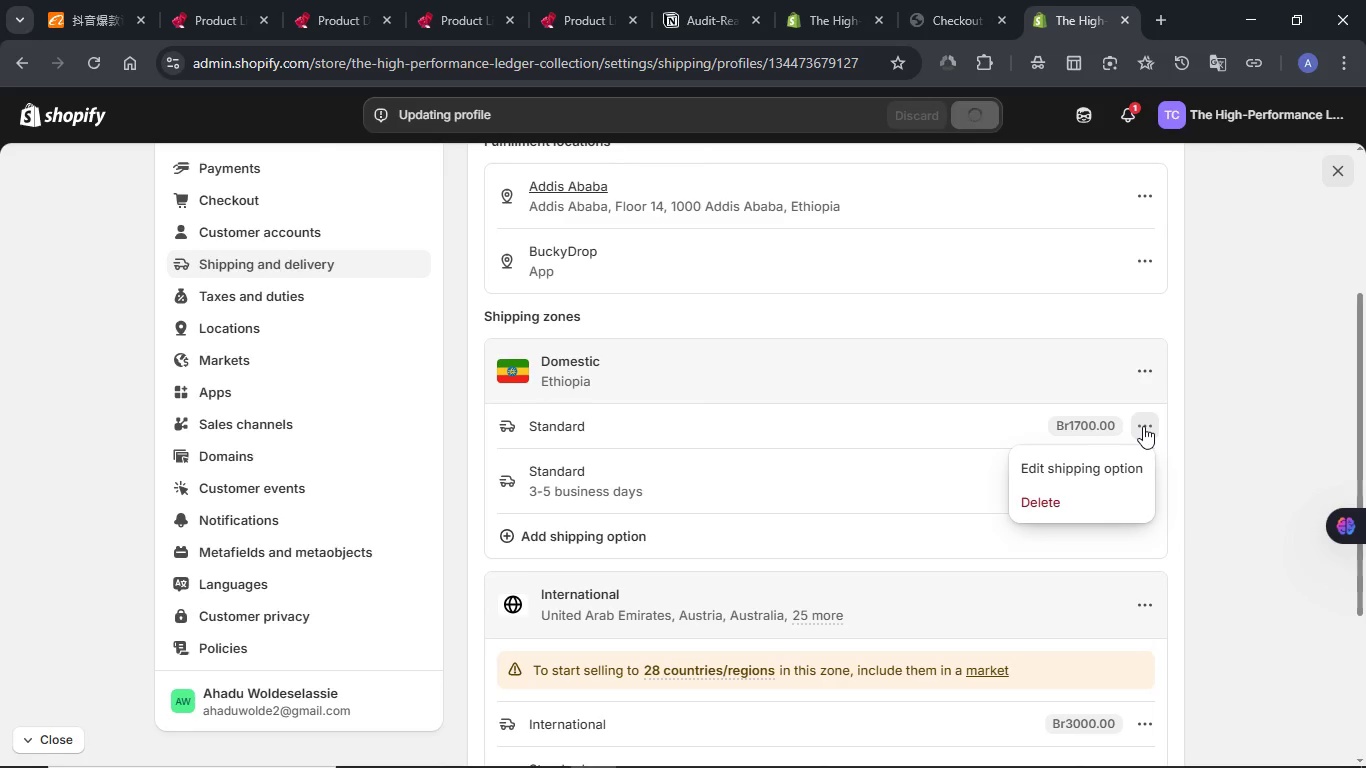 
left_click([1099, 467])
 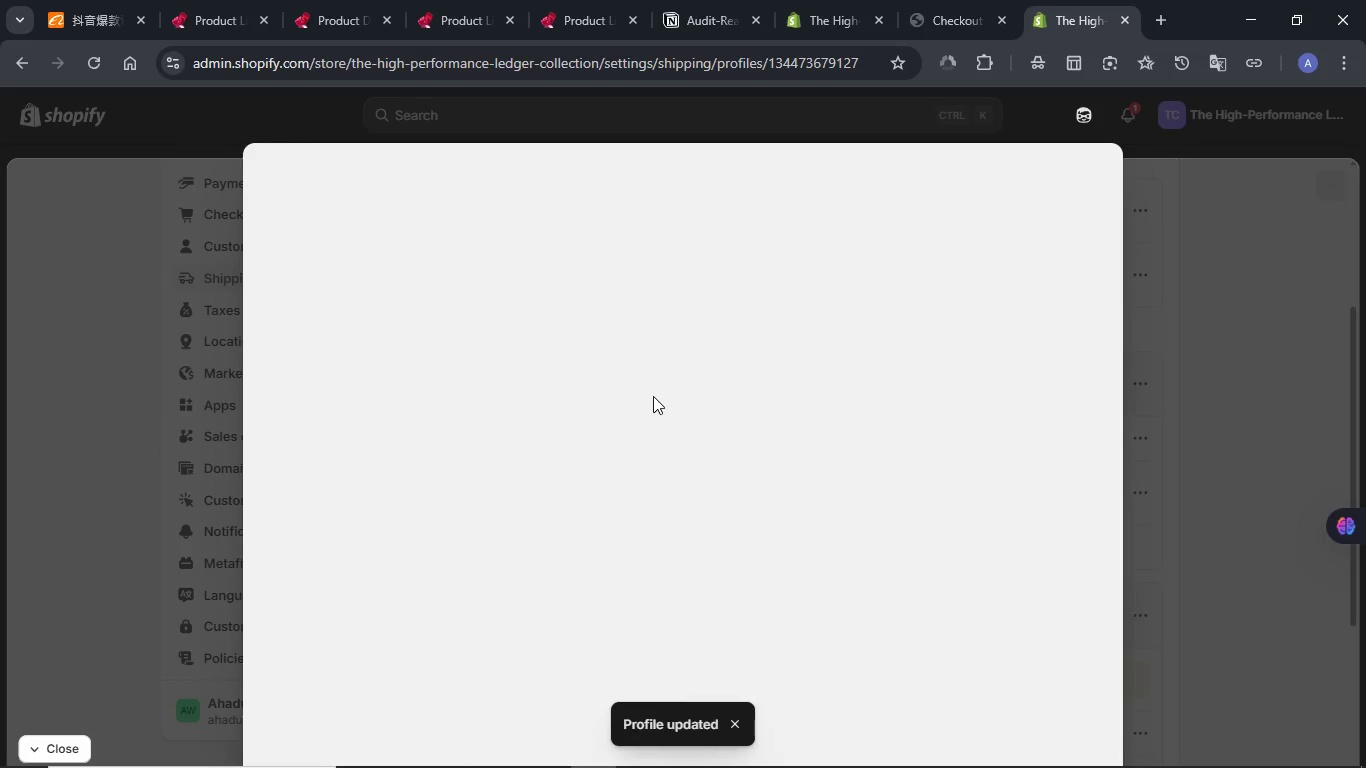 
wait(8.56)
 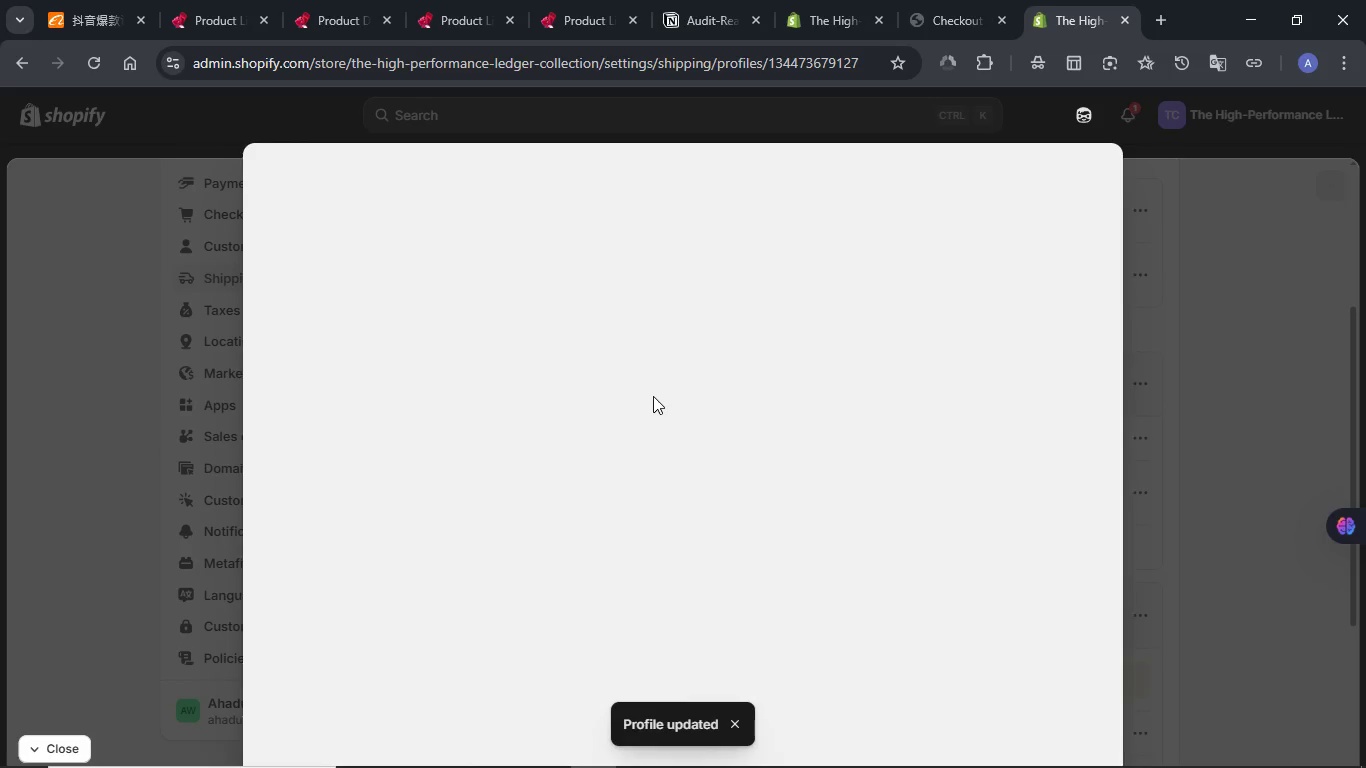 
scroll: coordinate [660, 395], scroll_direction: down, amount: 2.0
 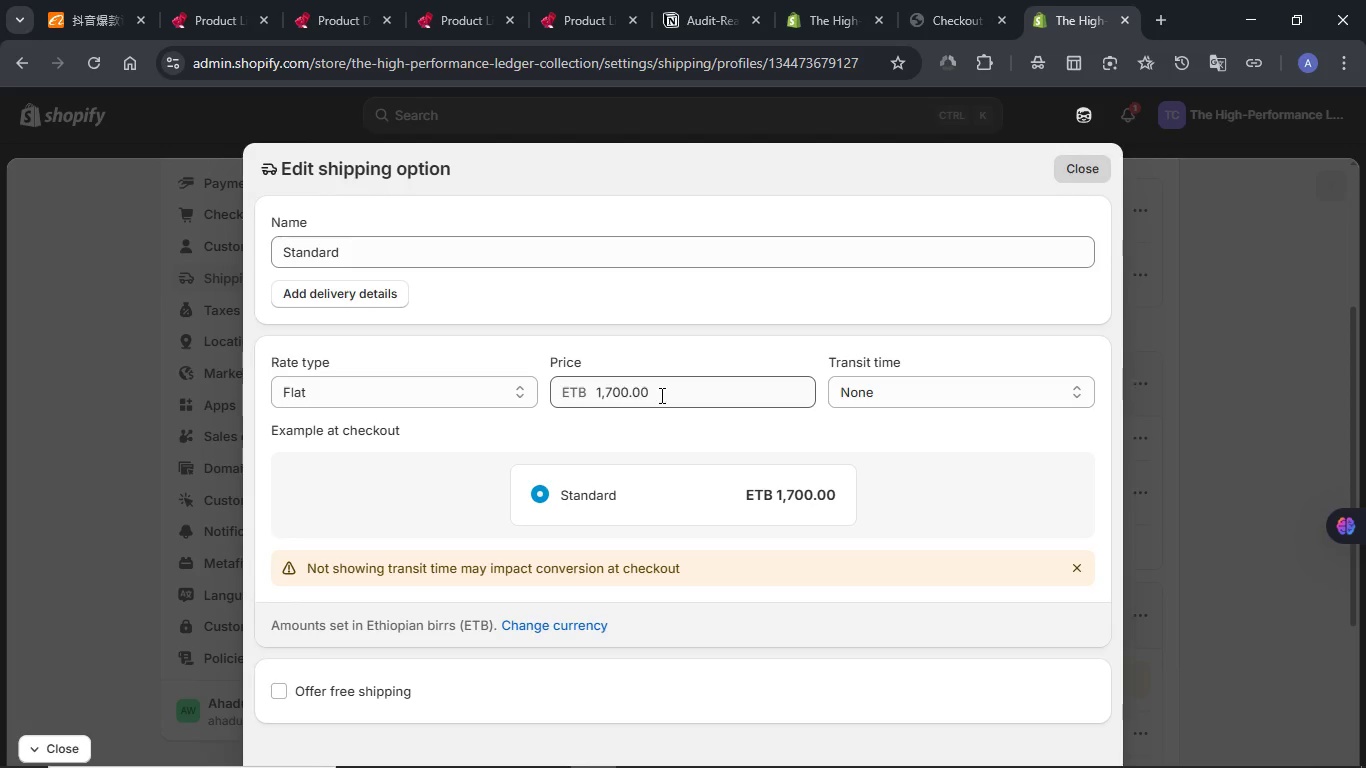 
left_click([1083, 166])
 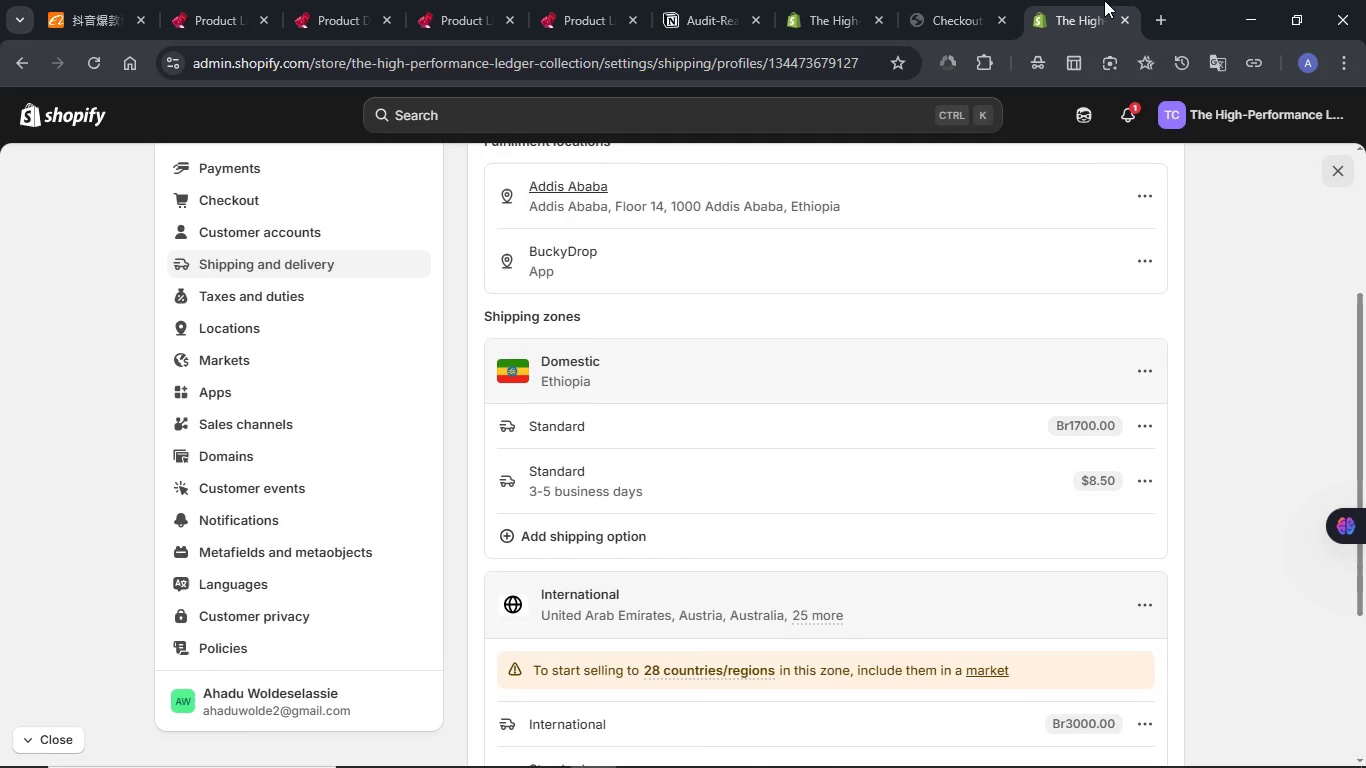 
left_click([947, 5])
 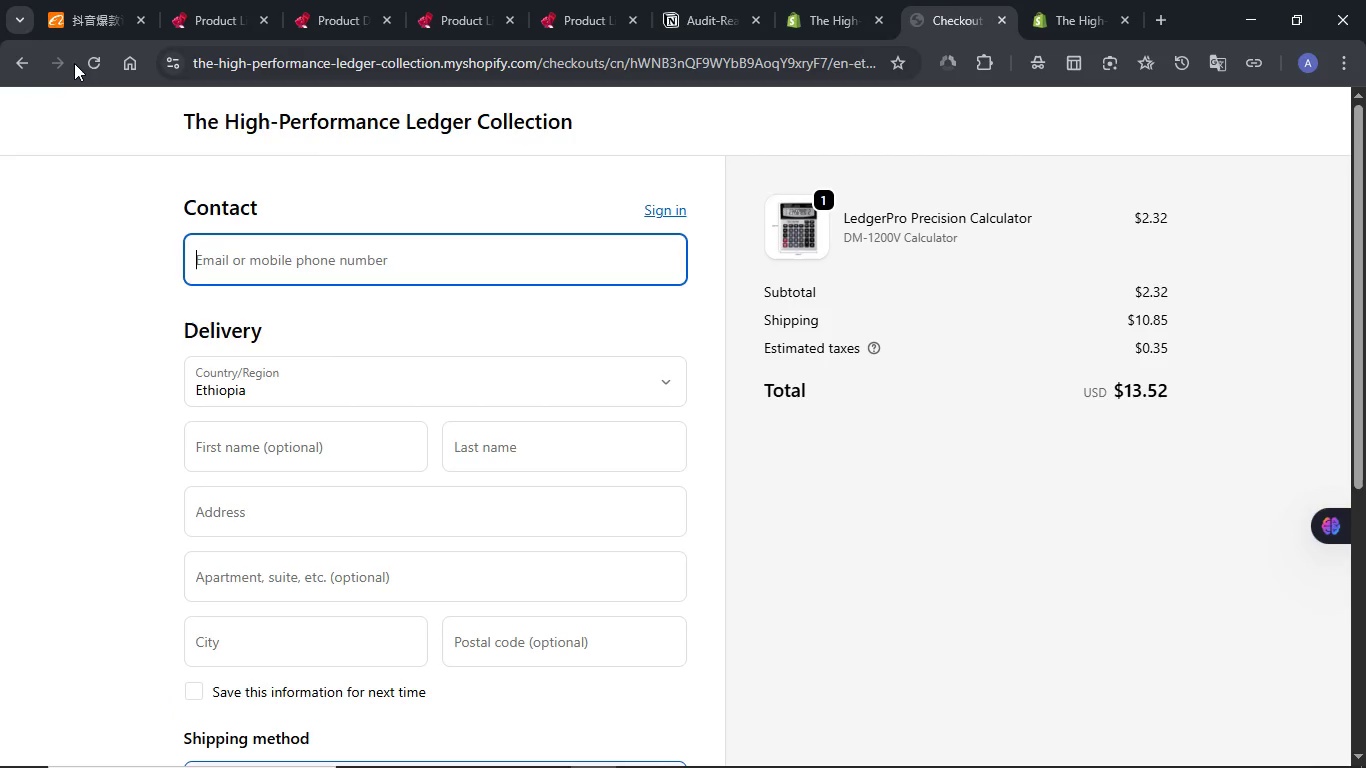 
left_click([87, 61])
 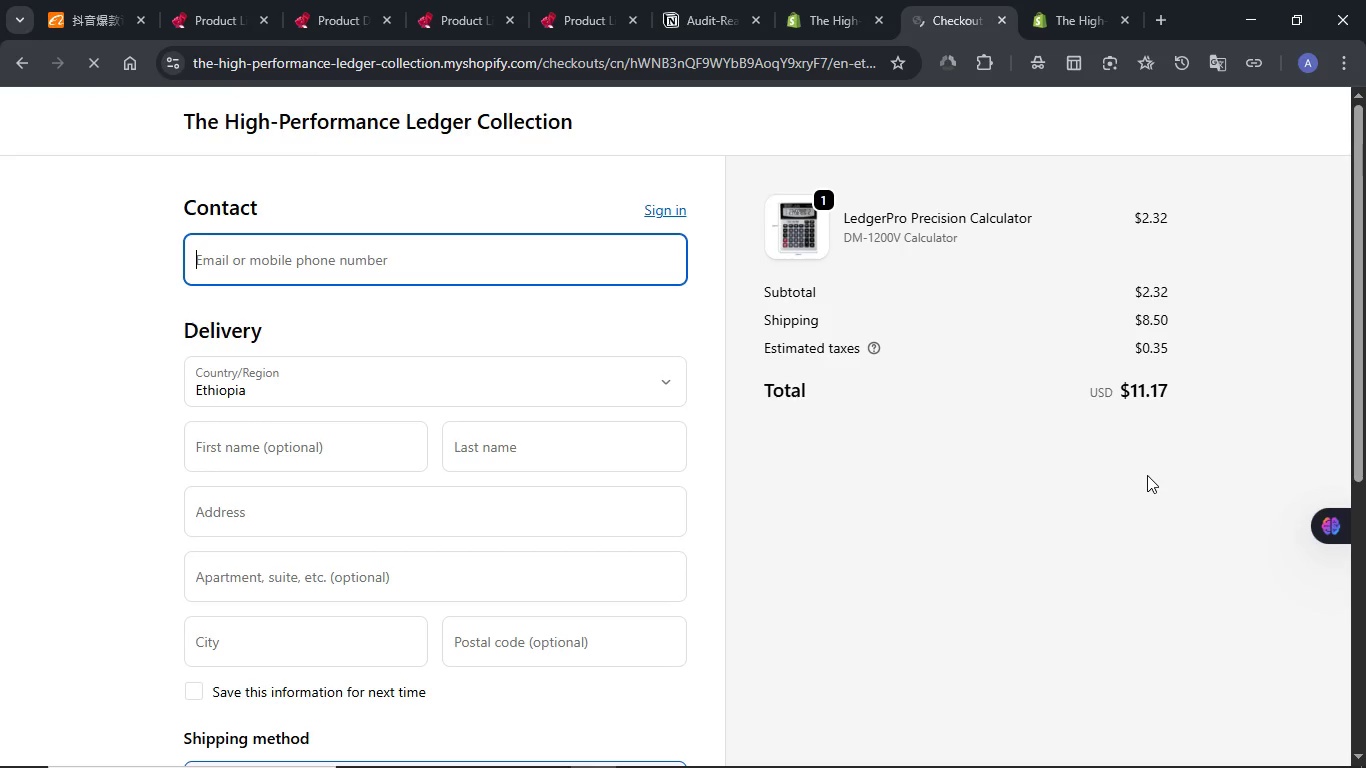 
wait(14.56)
 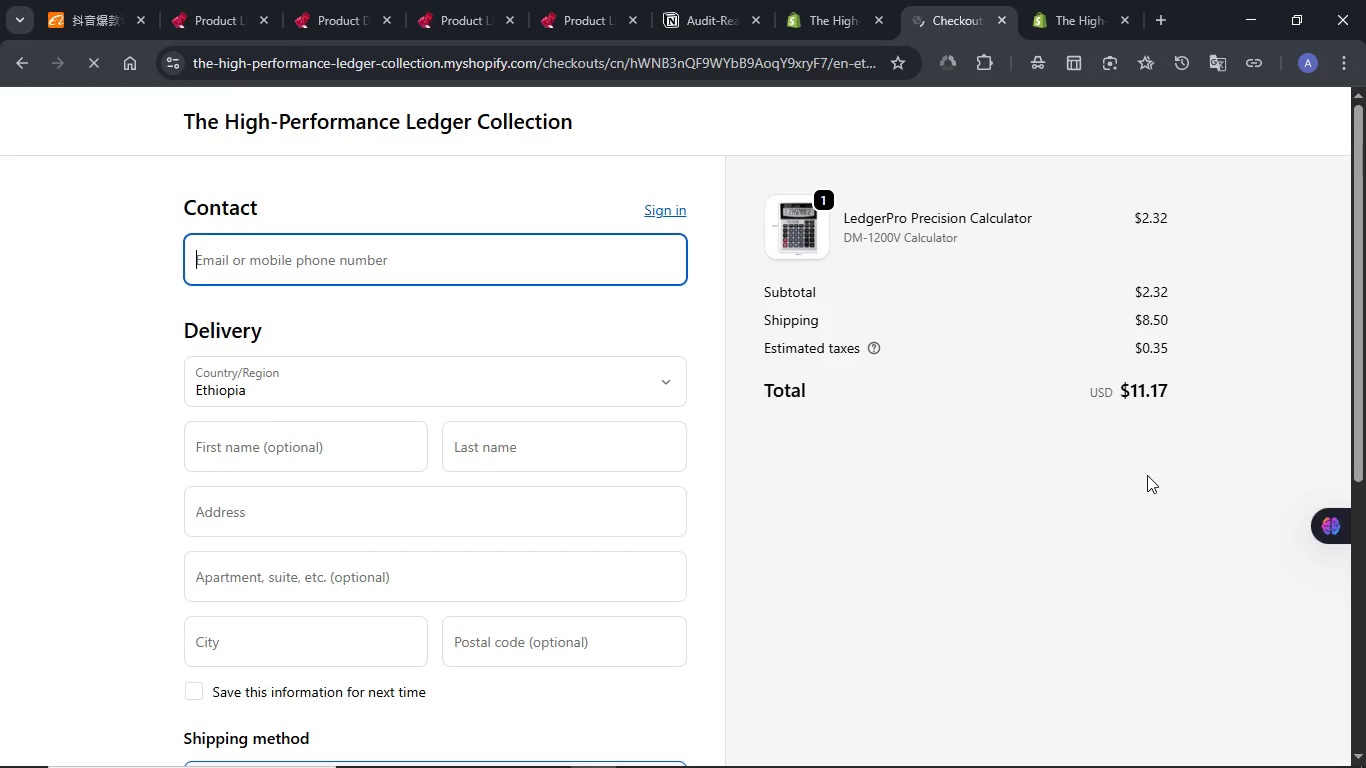 
left_click([1059, 16])
 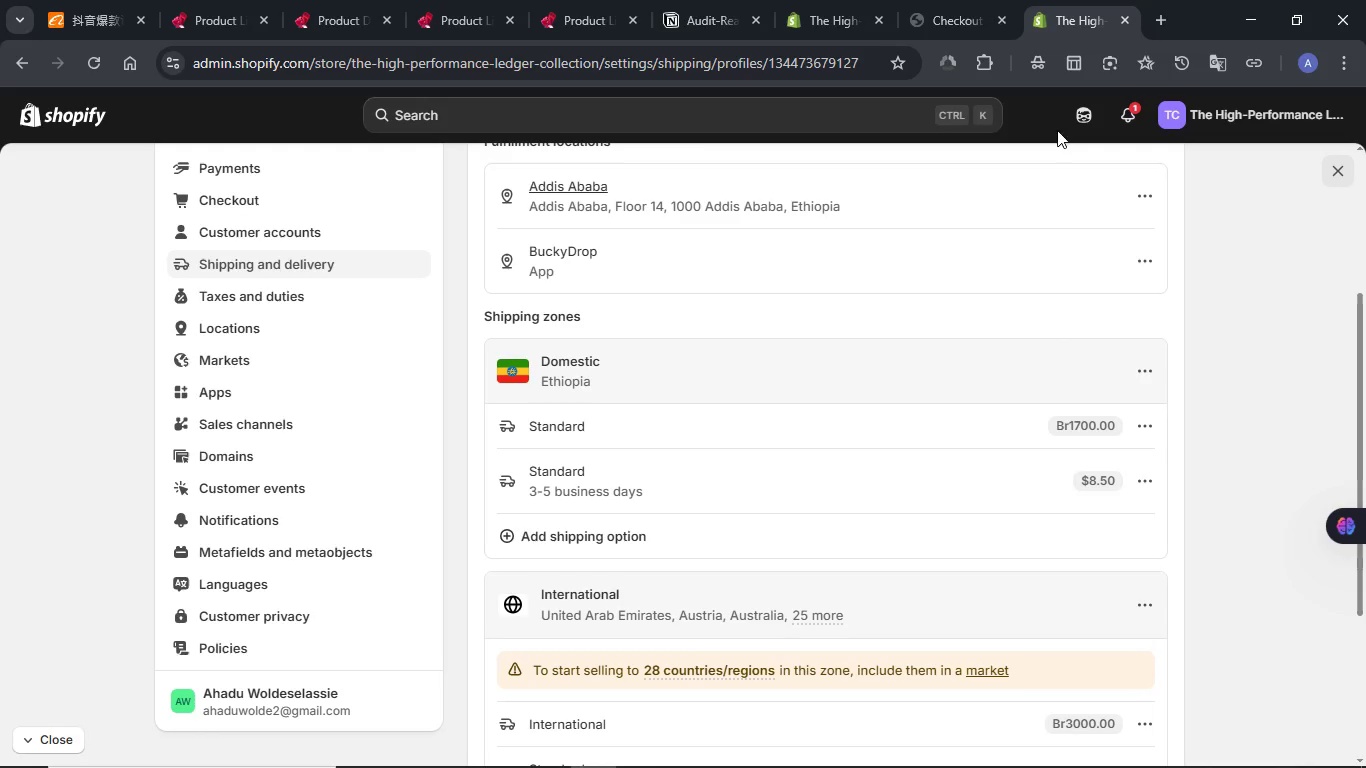 
scroll: coordinate [1028, 409], scroll_direction: up, amount: 6.0
 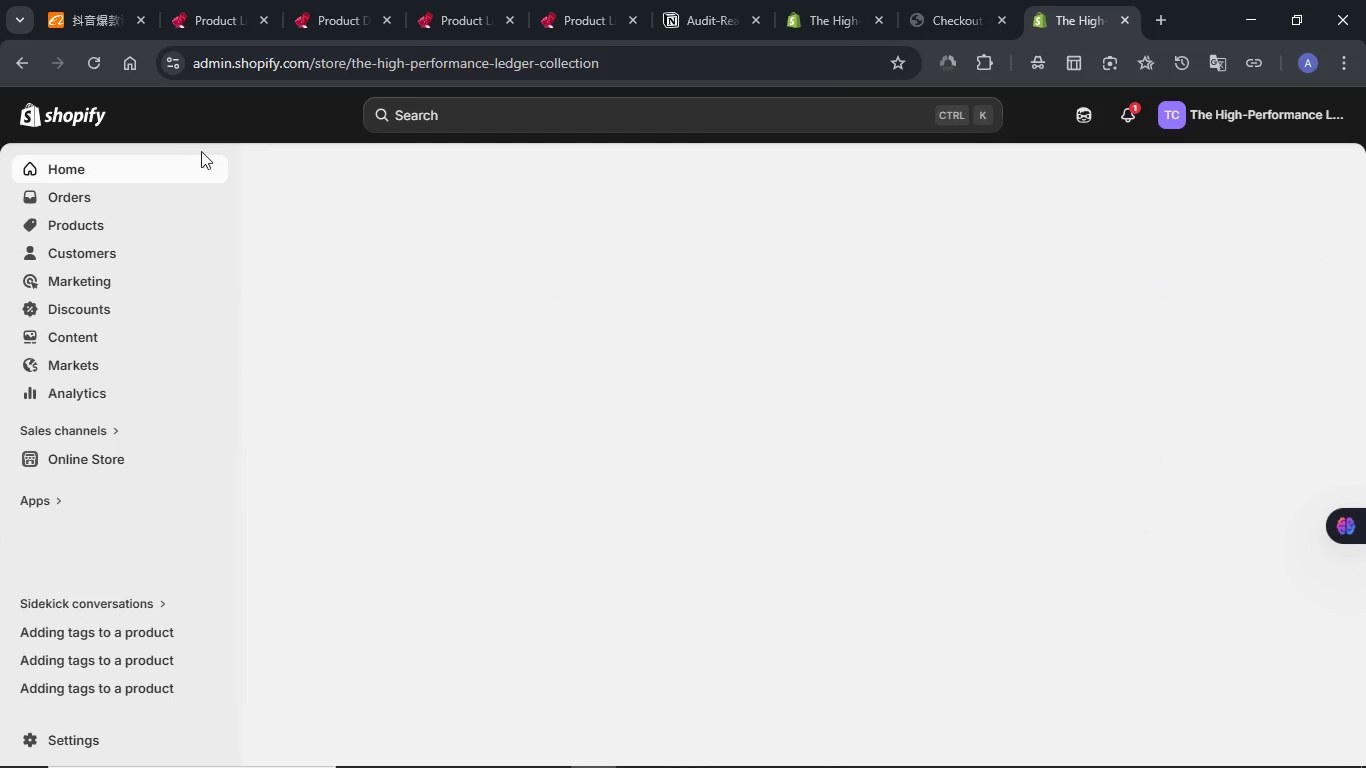 
left_click([107, 170])
 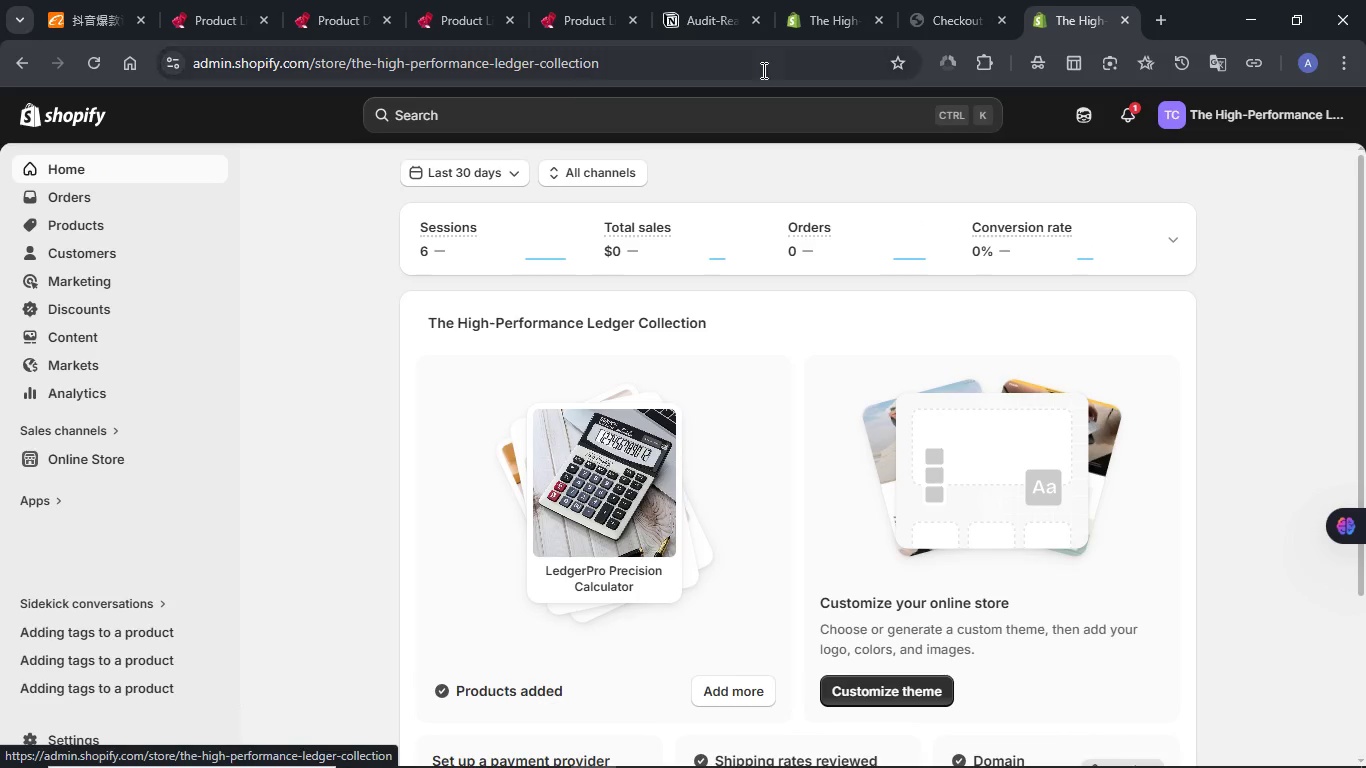 
left_click([941, 16])
 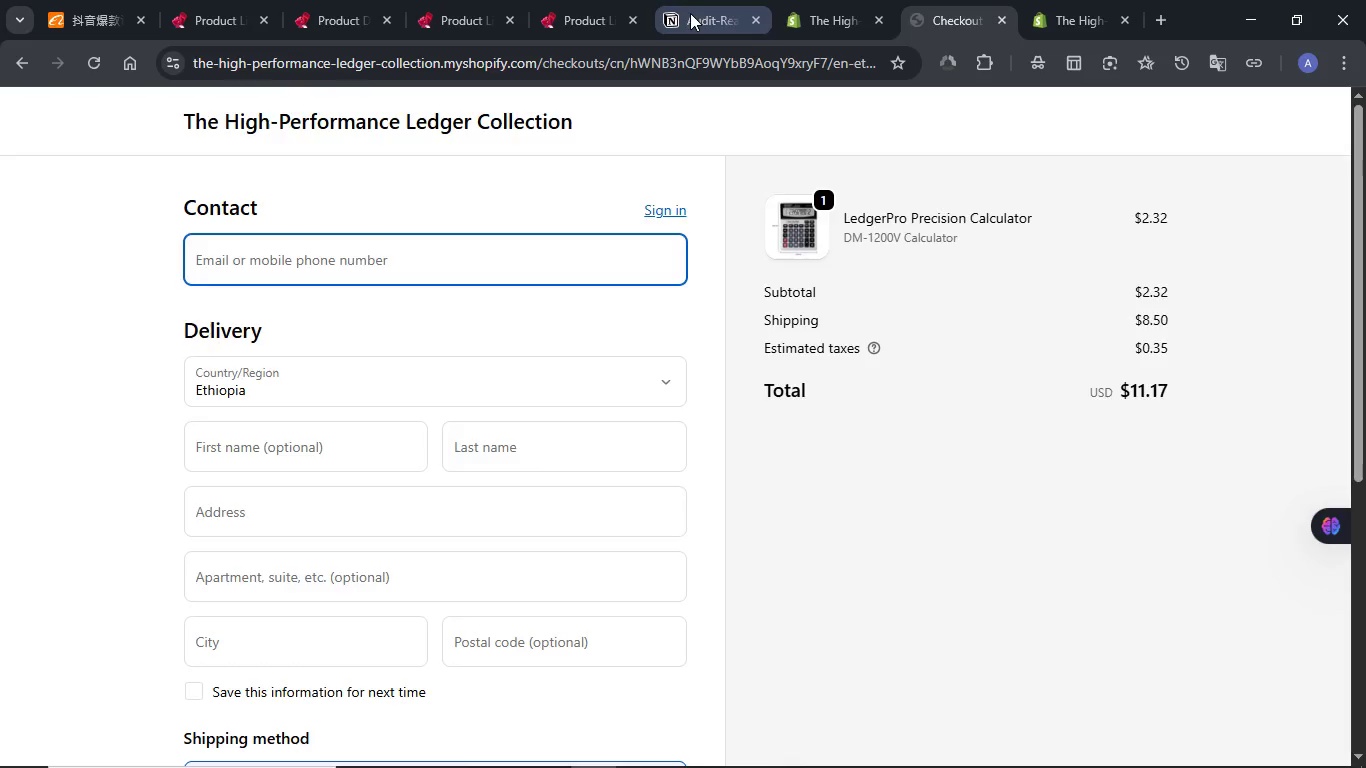 
left_click_drag(start_coordinate=[690, 13], to_coordinate=[931, 11])
 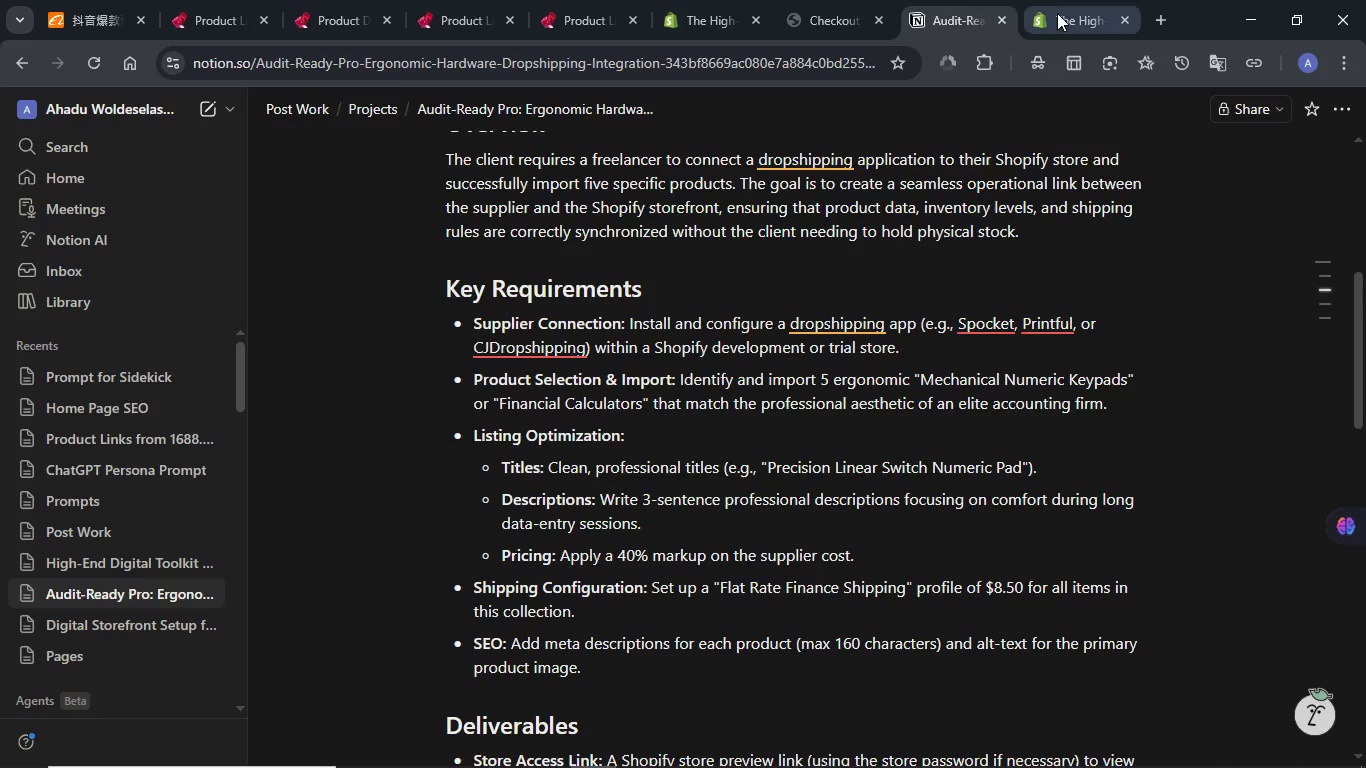 
left_click([1057, 13])
 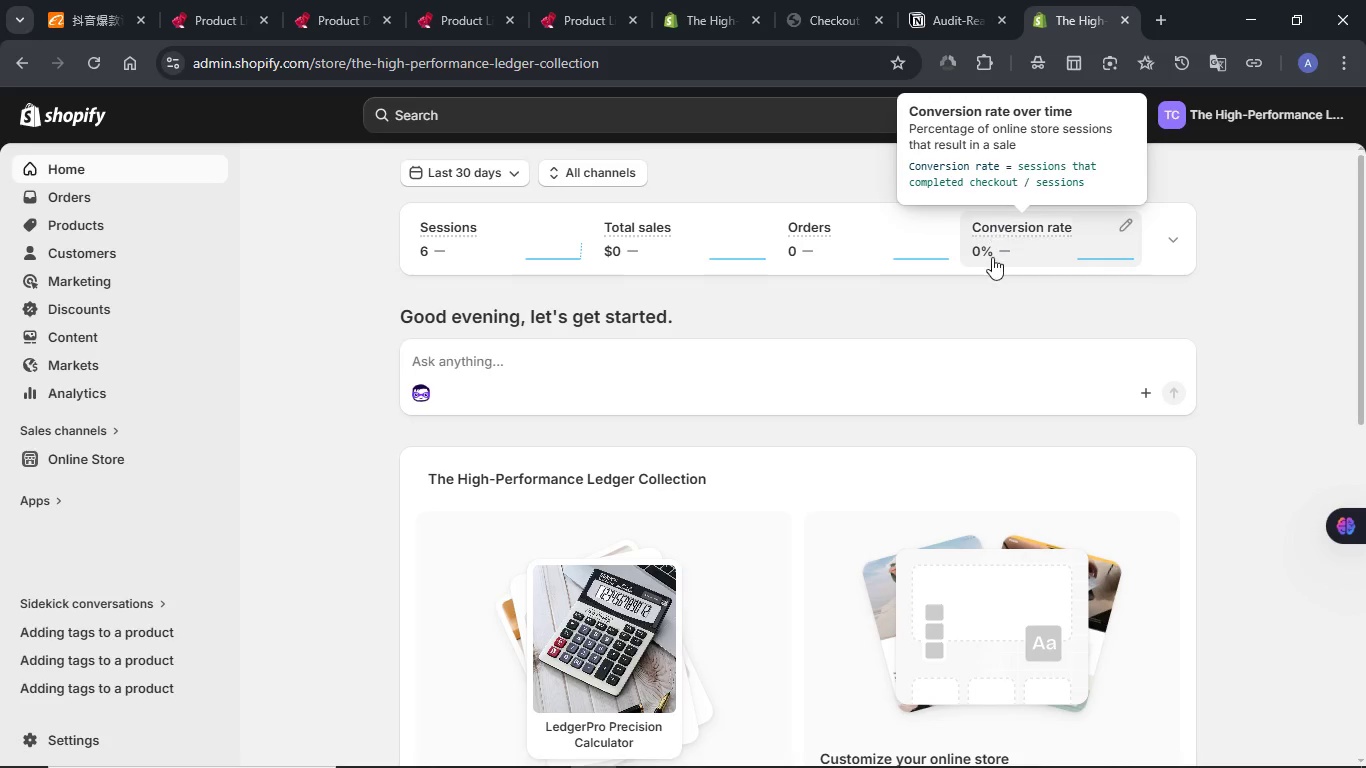 
scroll: coordinate [989, 433], scroll_direction: down, amount: 5.0
 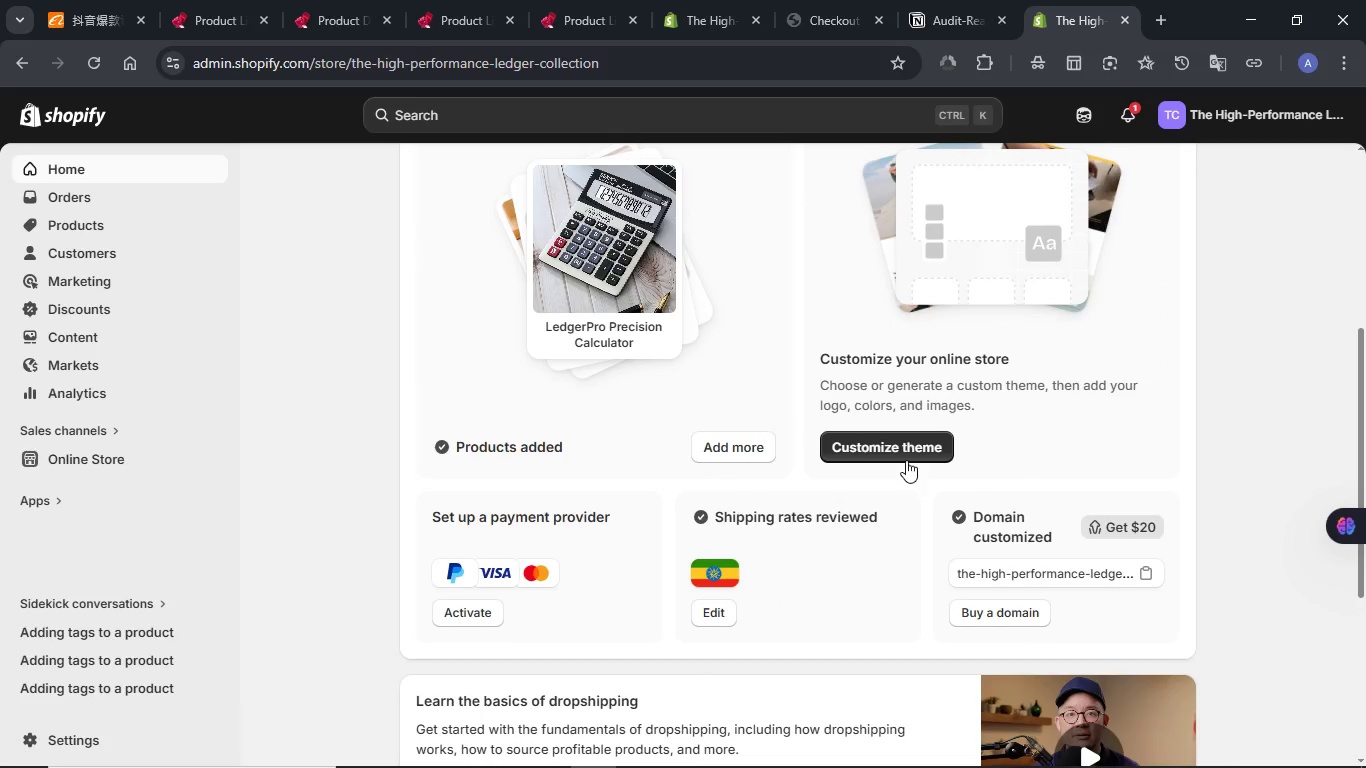 
left_click([906, 450])
 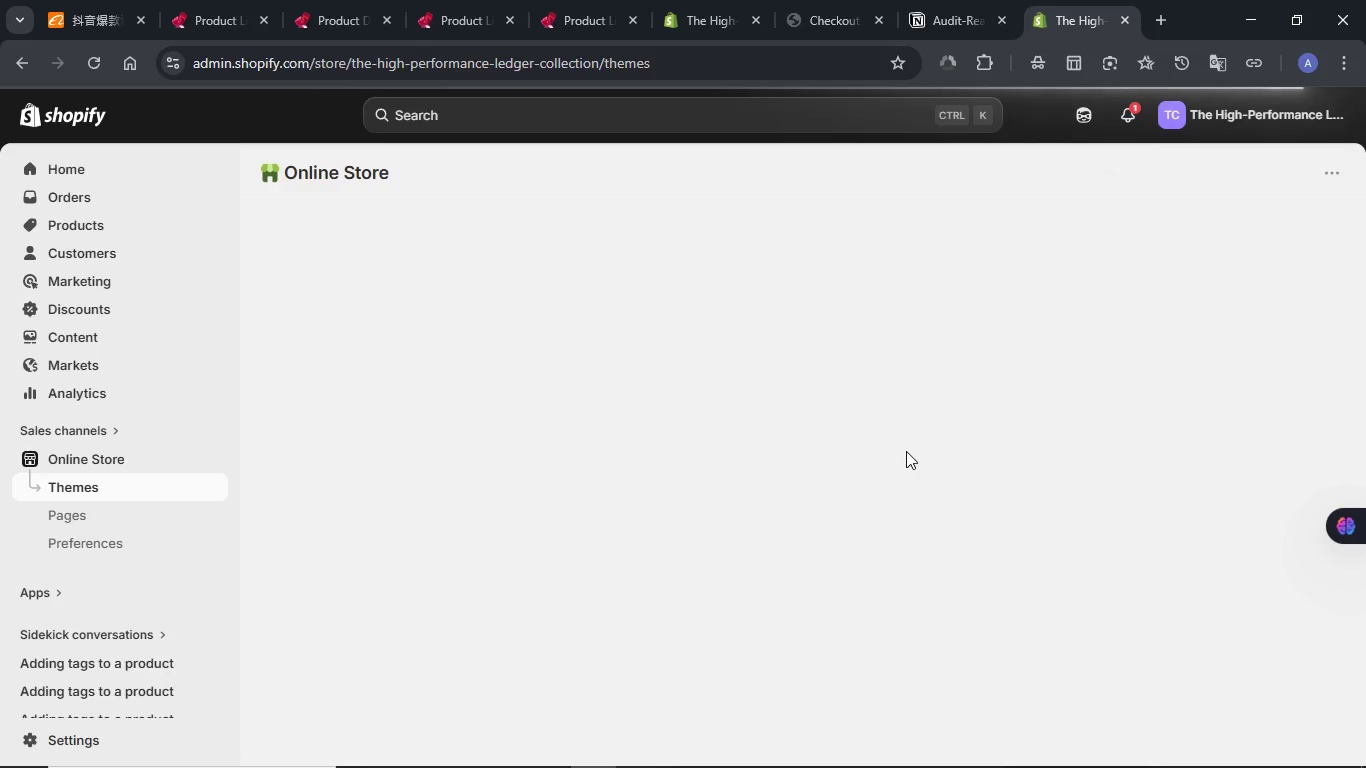 
wait(16.98)
 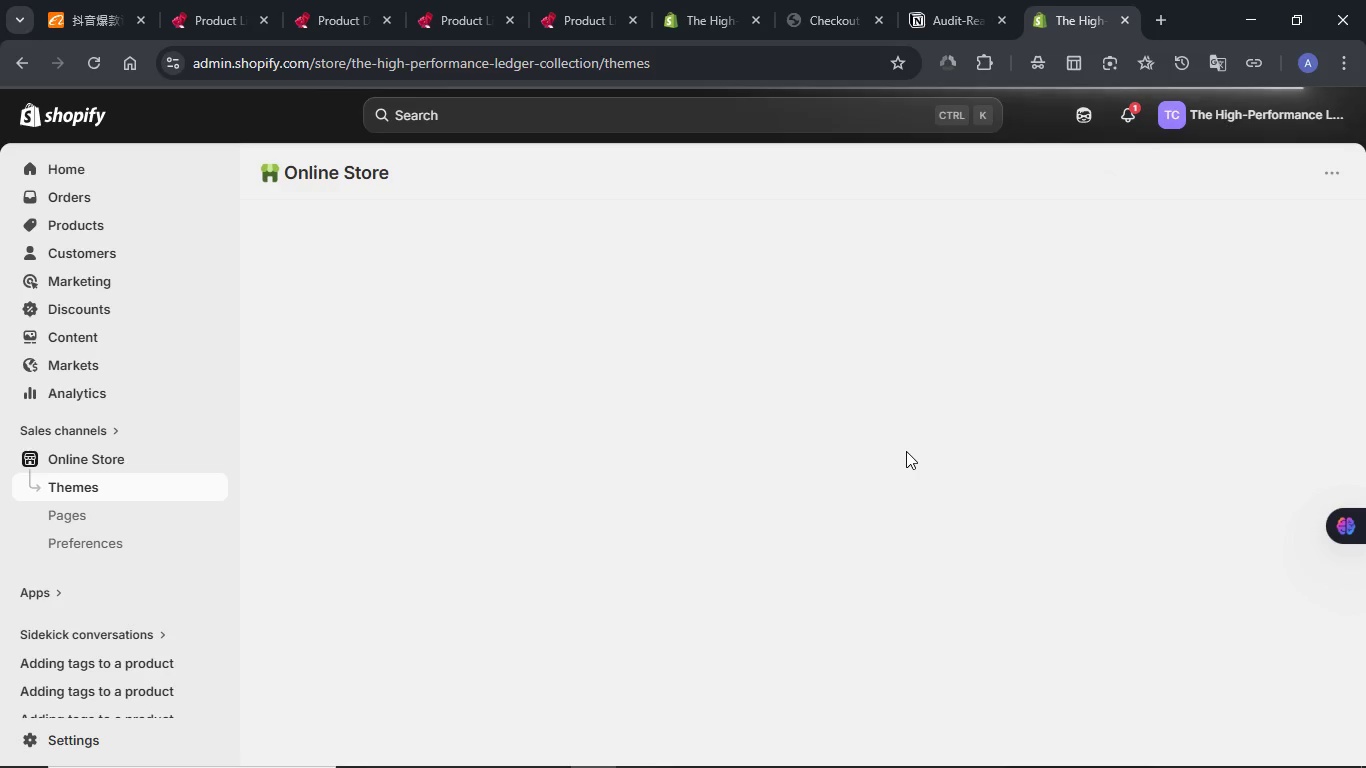 
scroll: coordinate [1069, 540], scroll_direction: down, amount: 8.0
 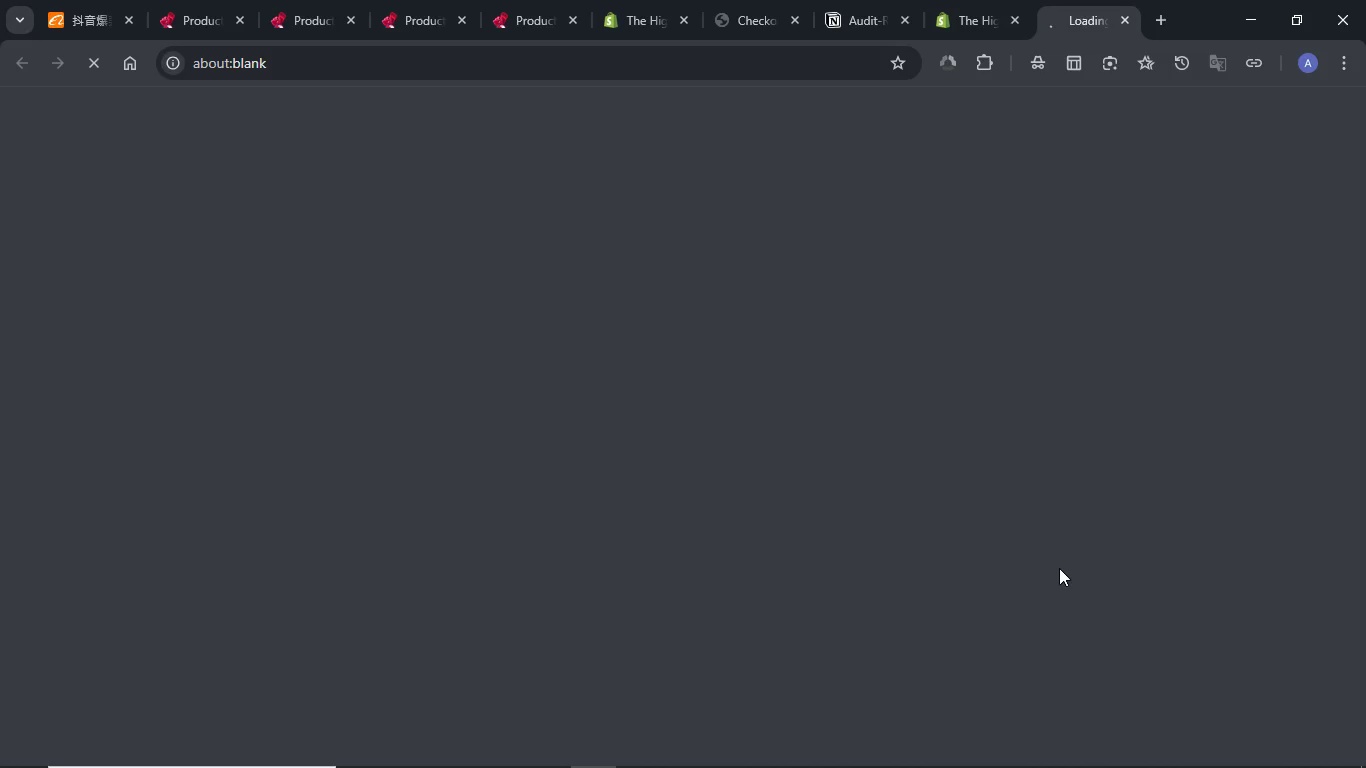 
wait(7.95)
 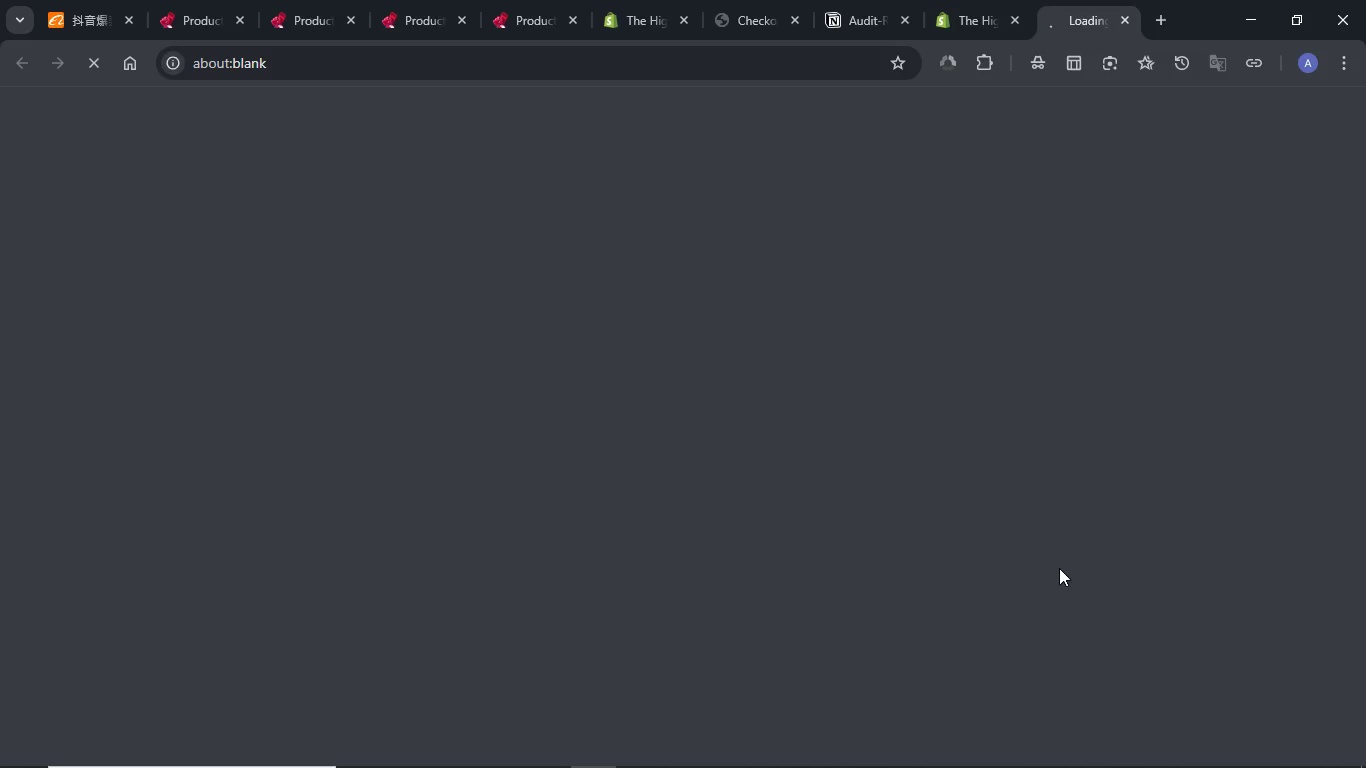 
left_click([1194, 115])
 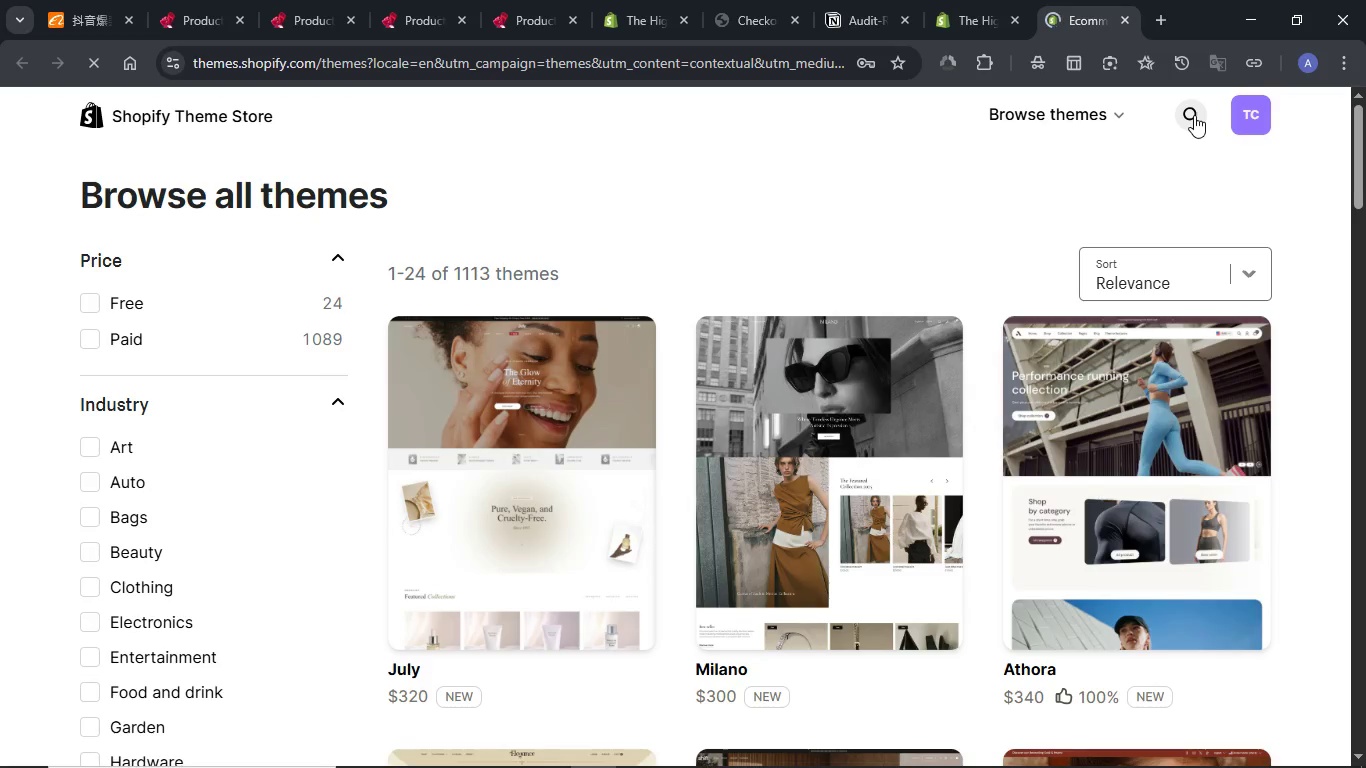 
left_click([1186, 110])
 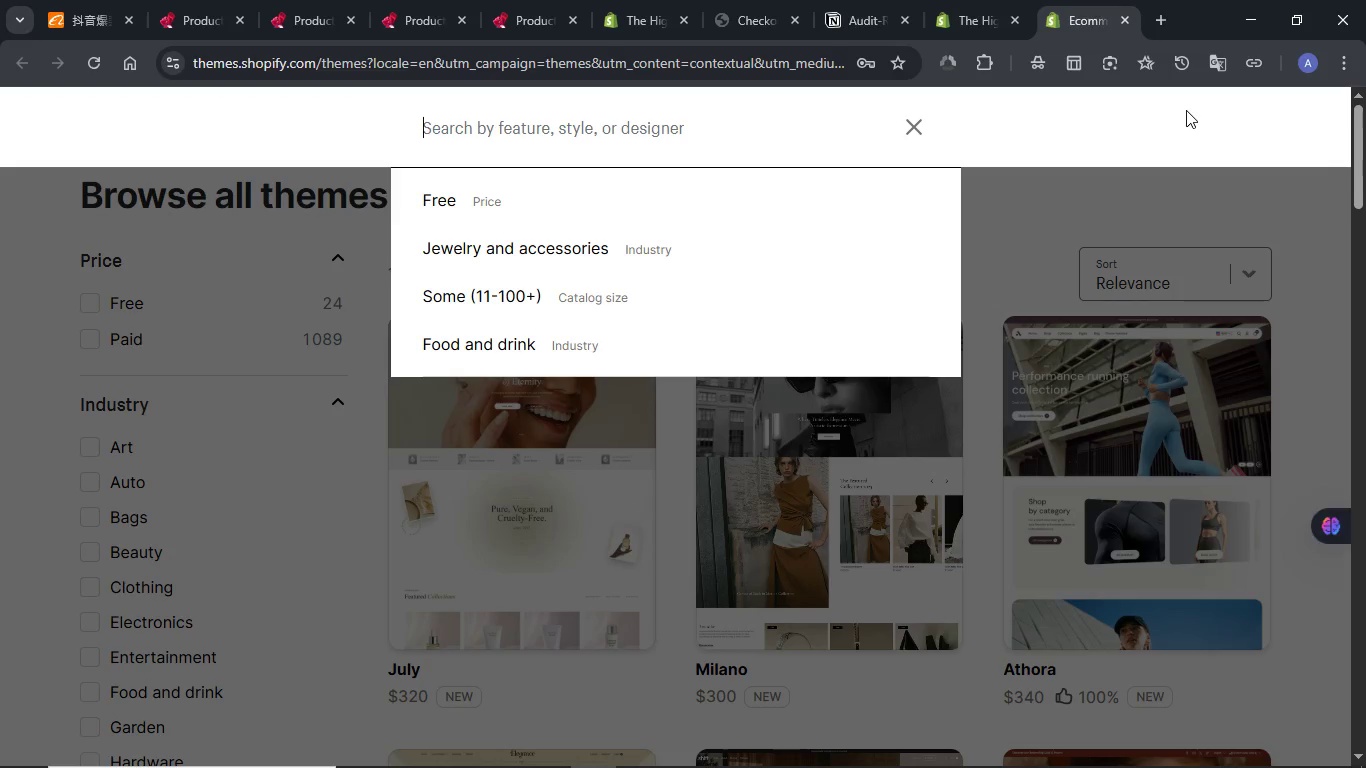 
type(Dawn)
 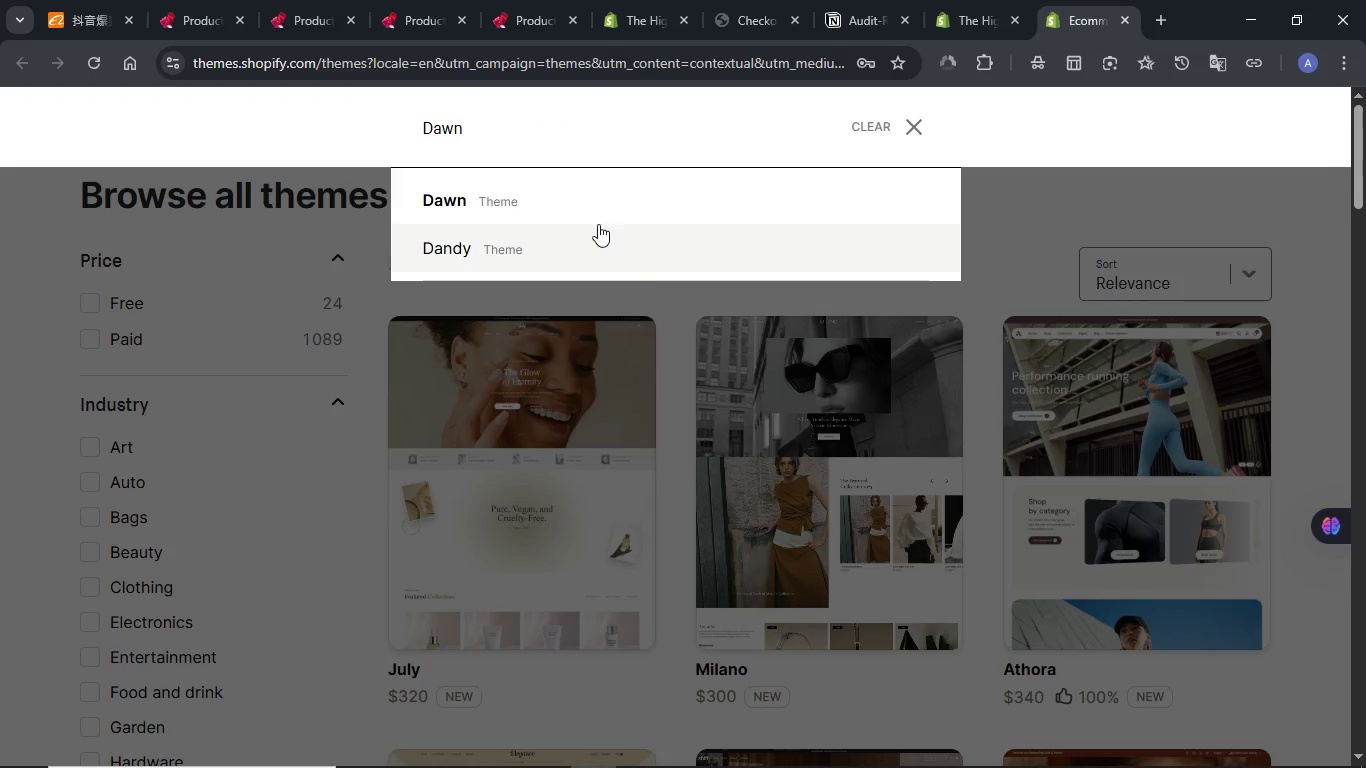 
left_click([592, 201])
 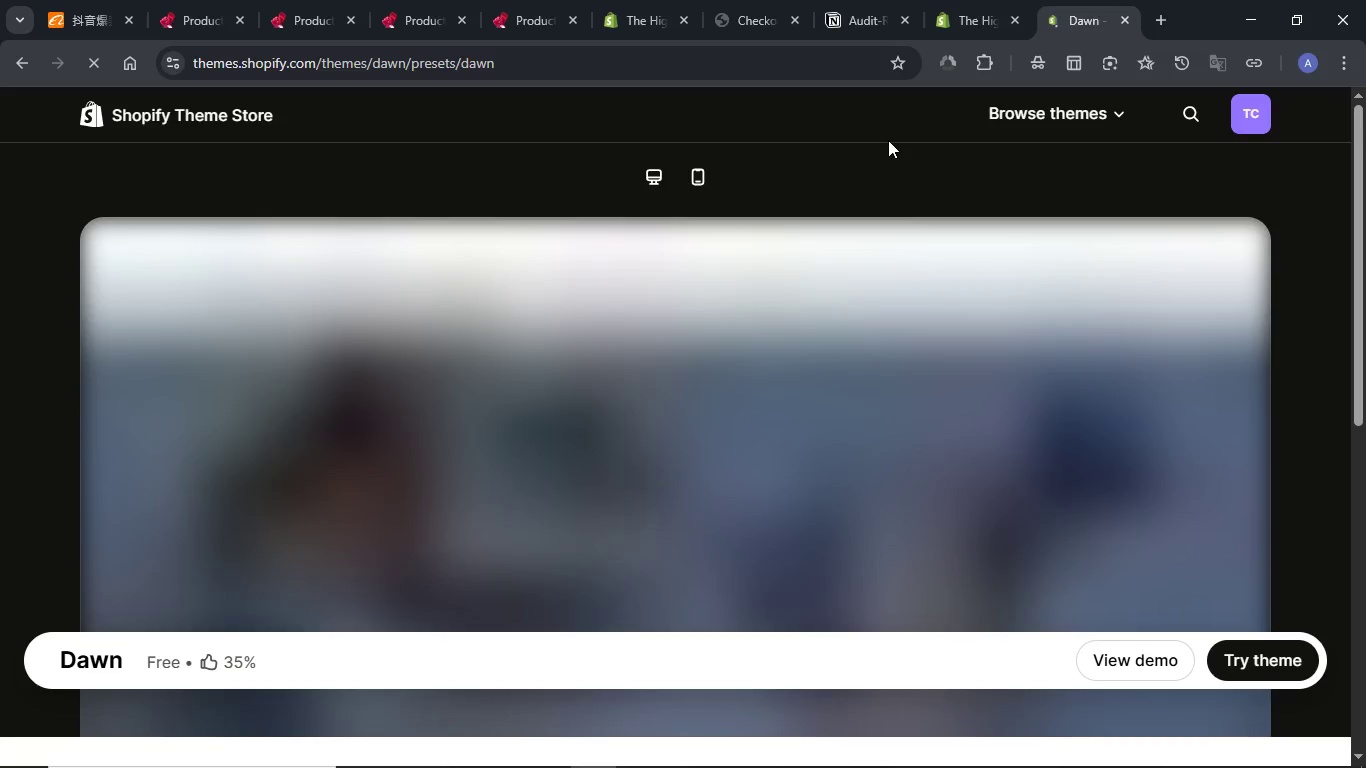 
wait(7.41)
 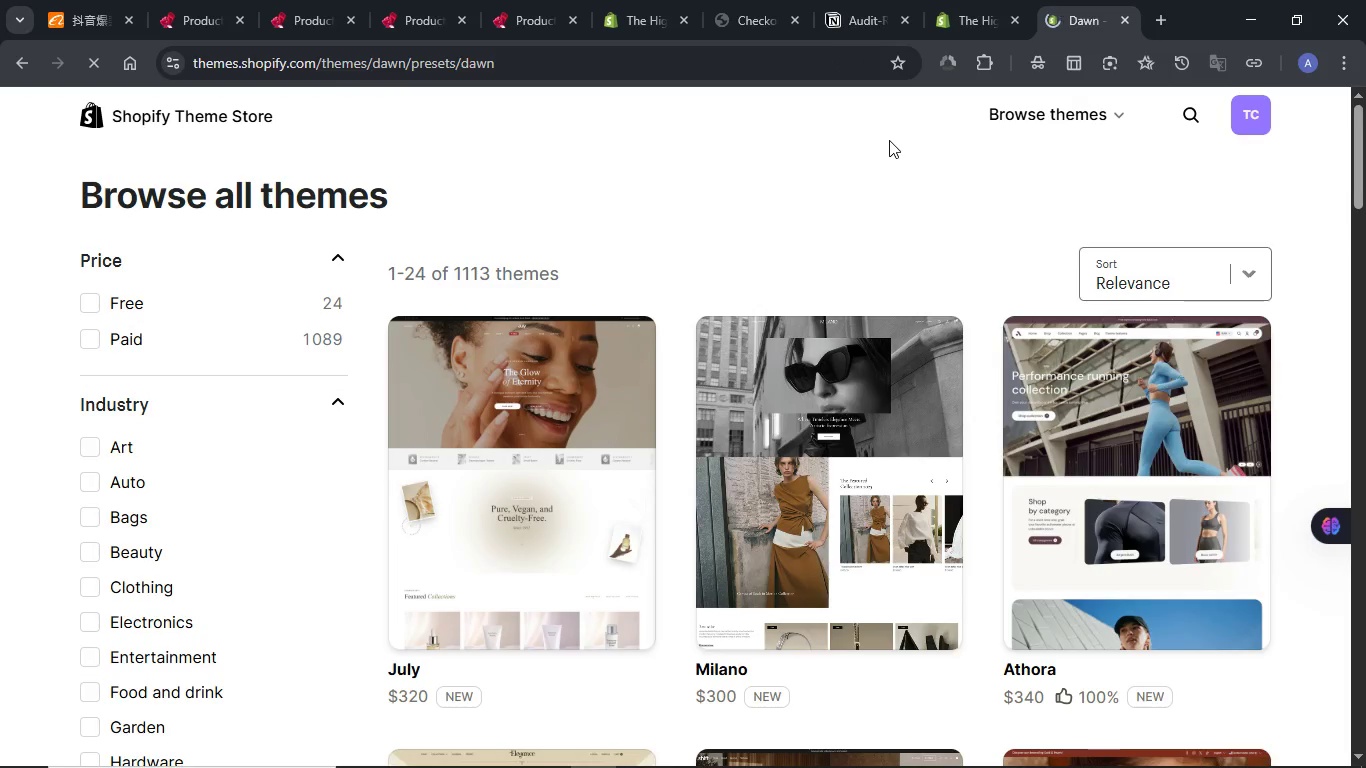 
left_click([1262, 654])
 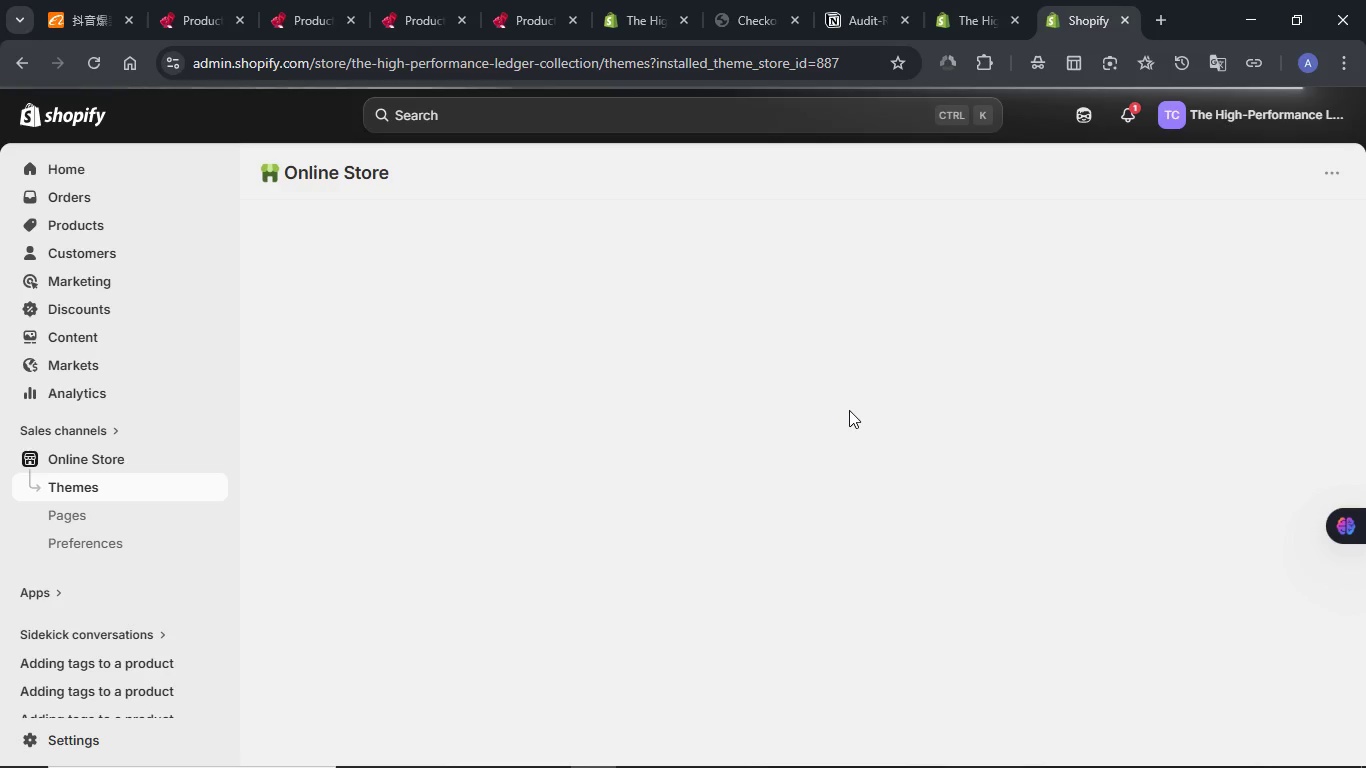 
wait(33.93)
 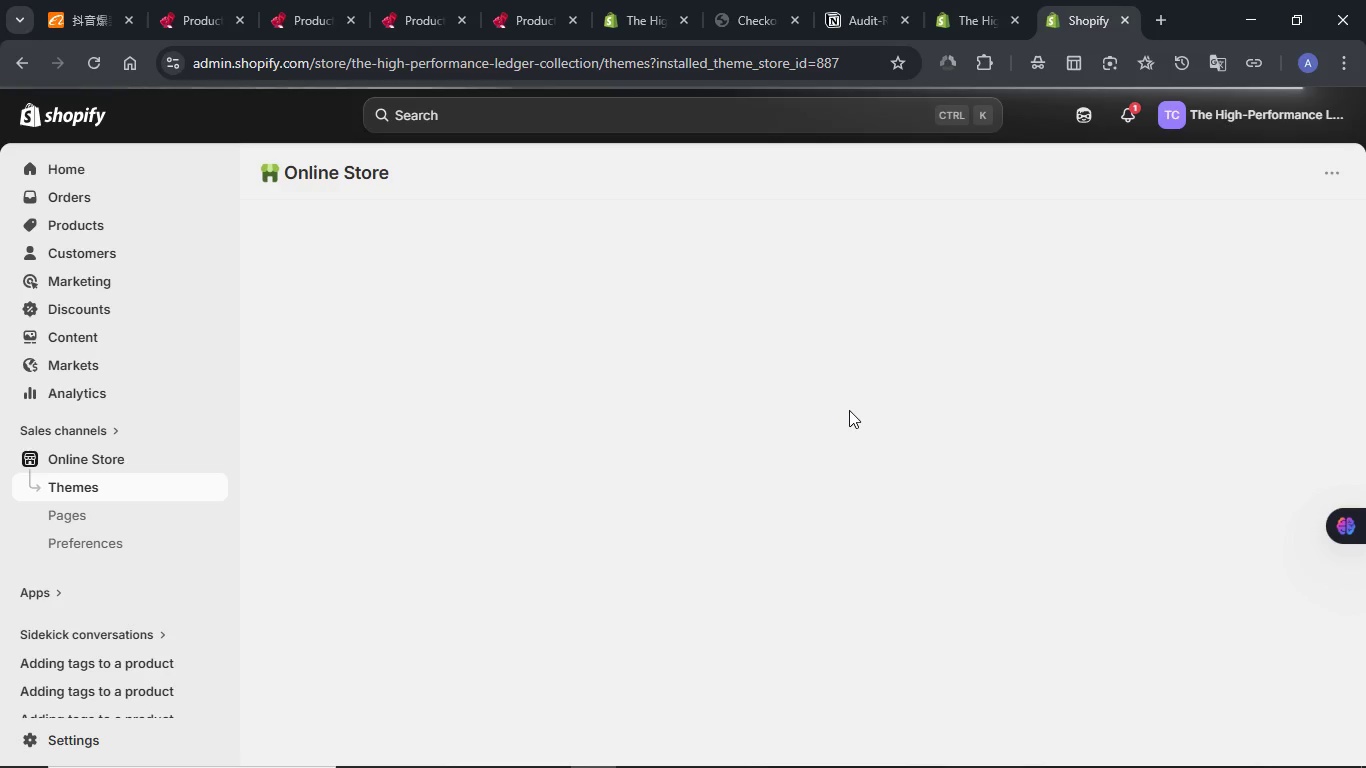 
mouse_move([1134, 396])
 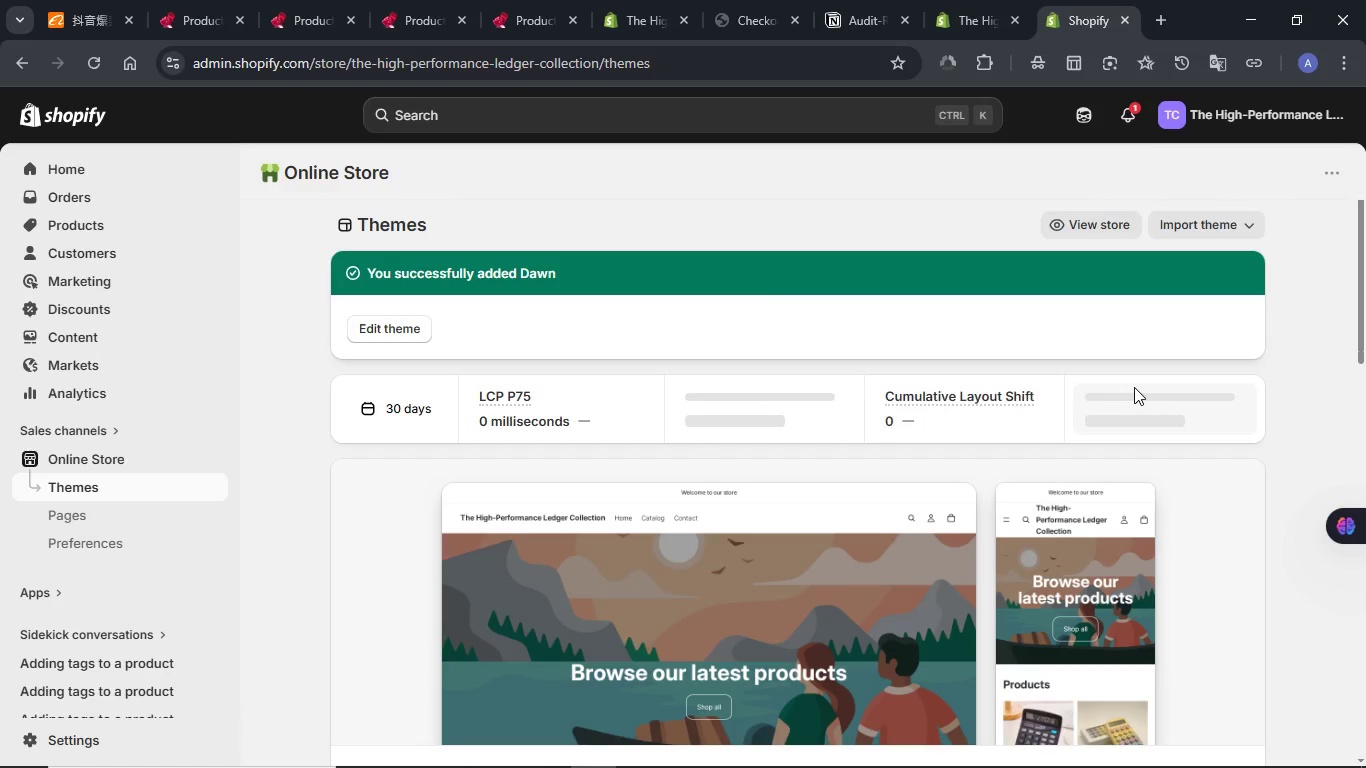 
scroll: coordinate [1134, 387], scroll_direction: down, amount: 2.0
 